 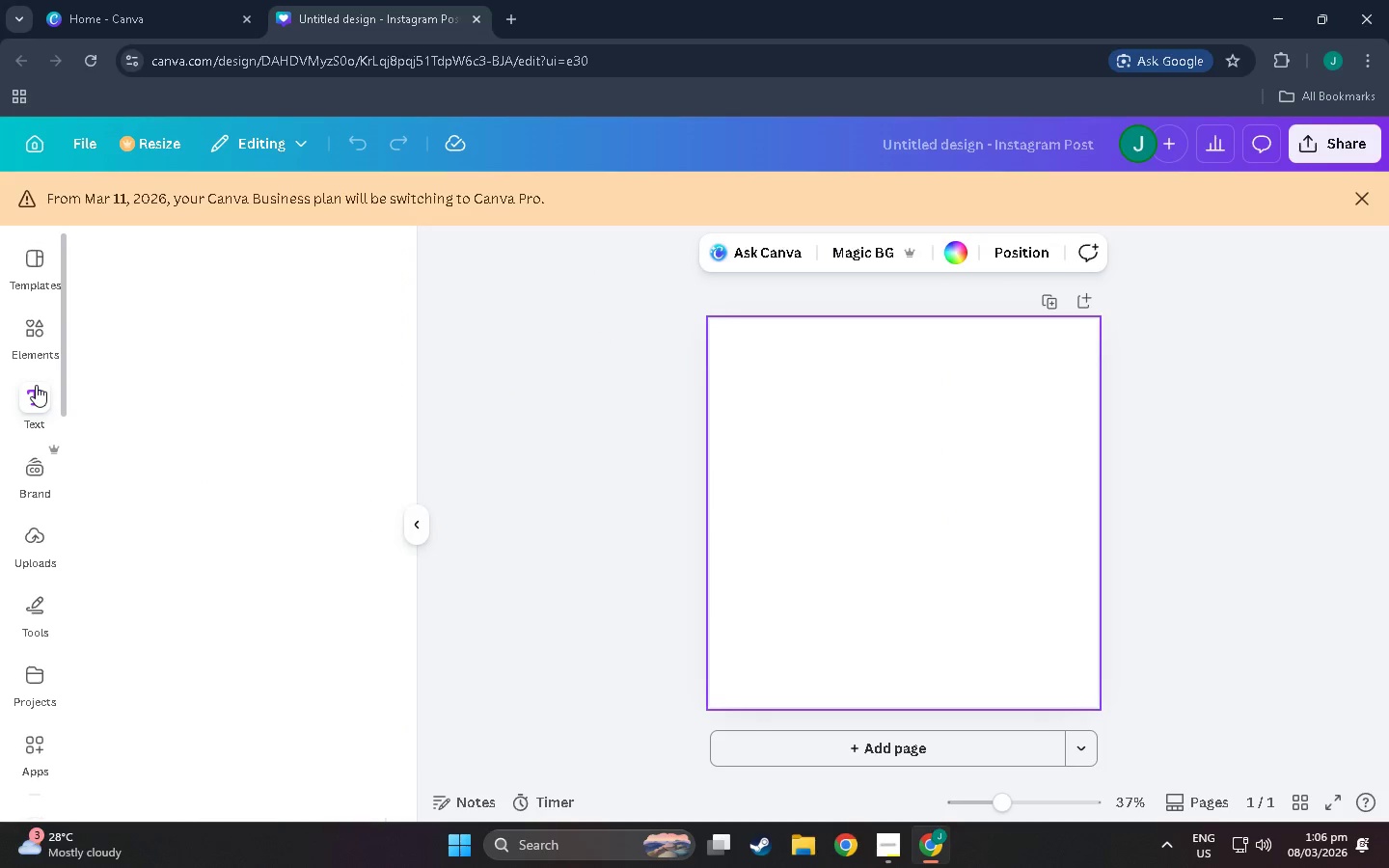 
left_click([217, 339])
 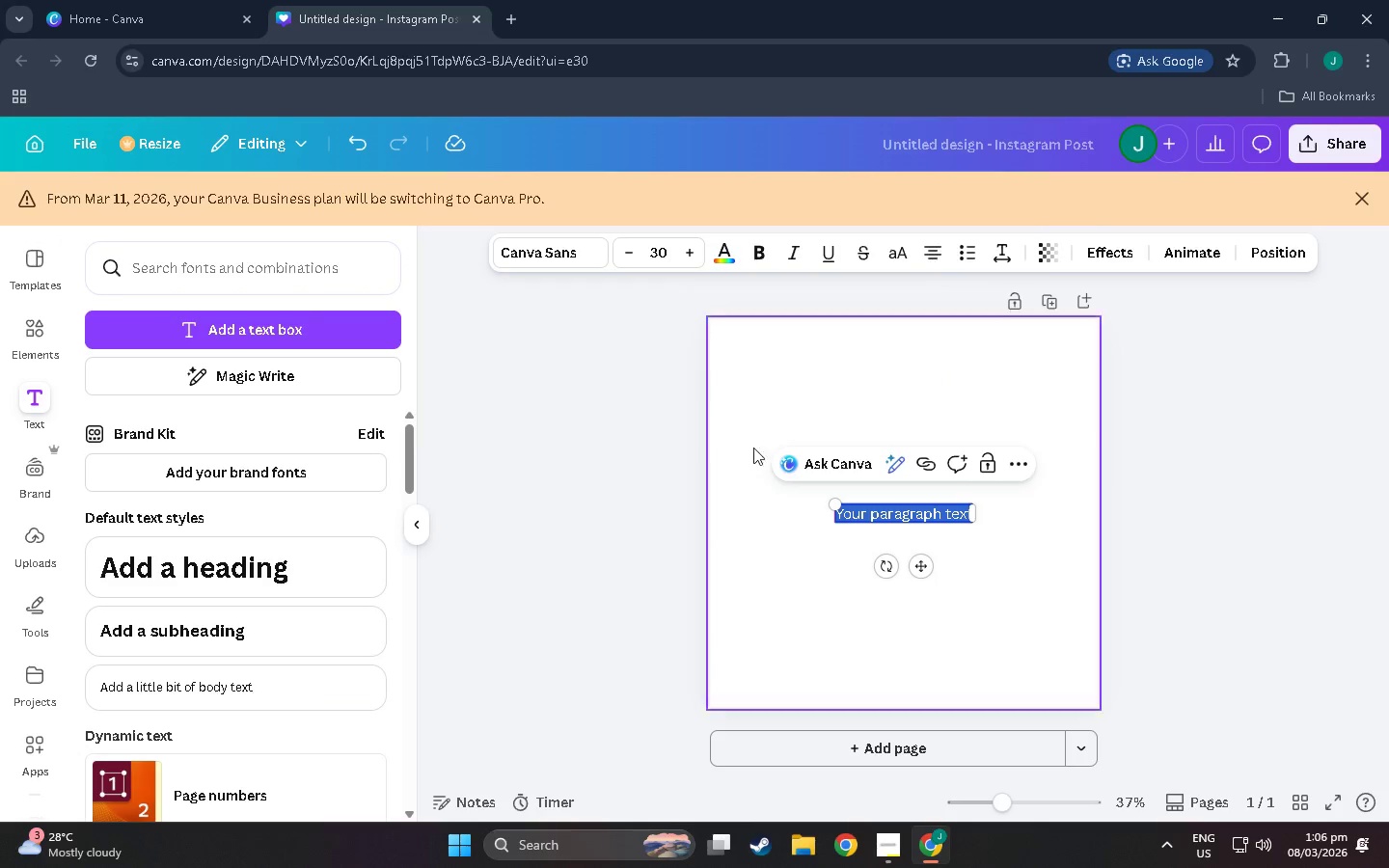 
key(Control+V)
 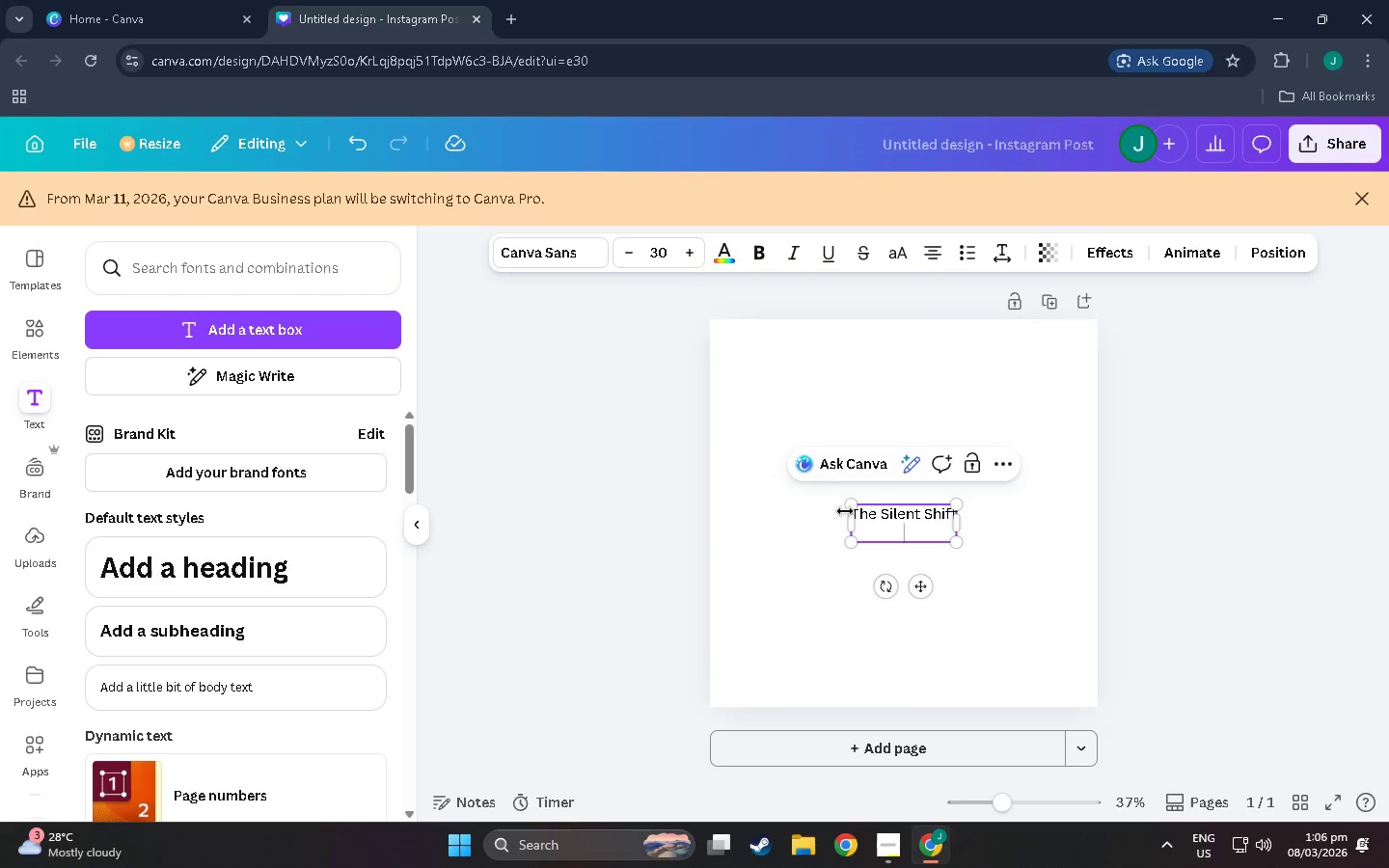 
left_click_drag(start_coordinate=[850, 507], to_coordinate=[714, 386])
 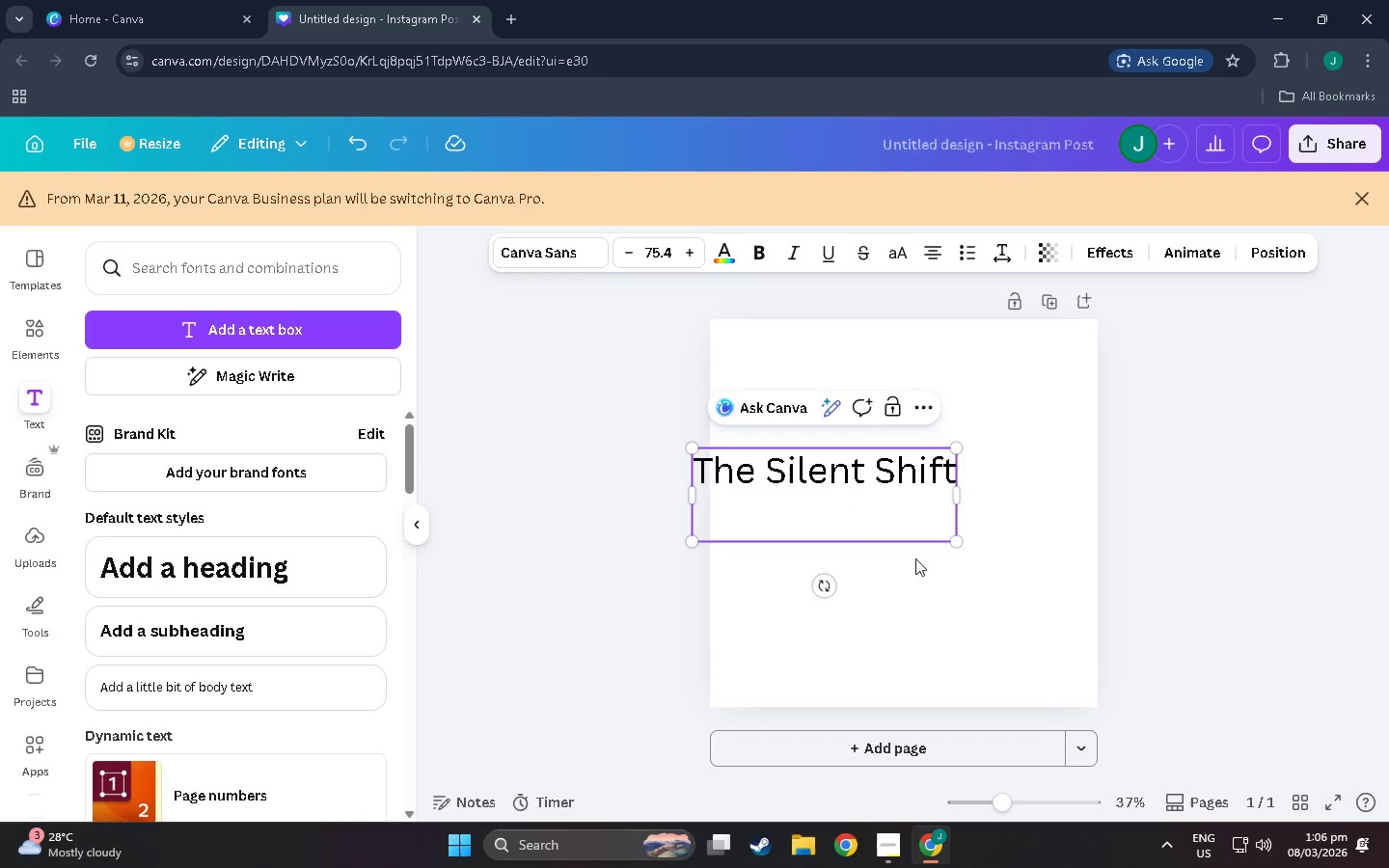 
left_click([963, 599])
 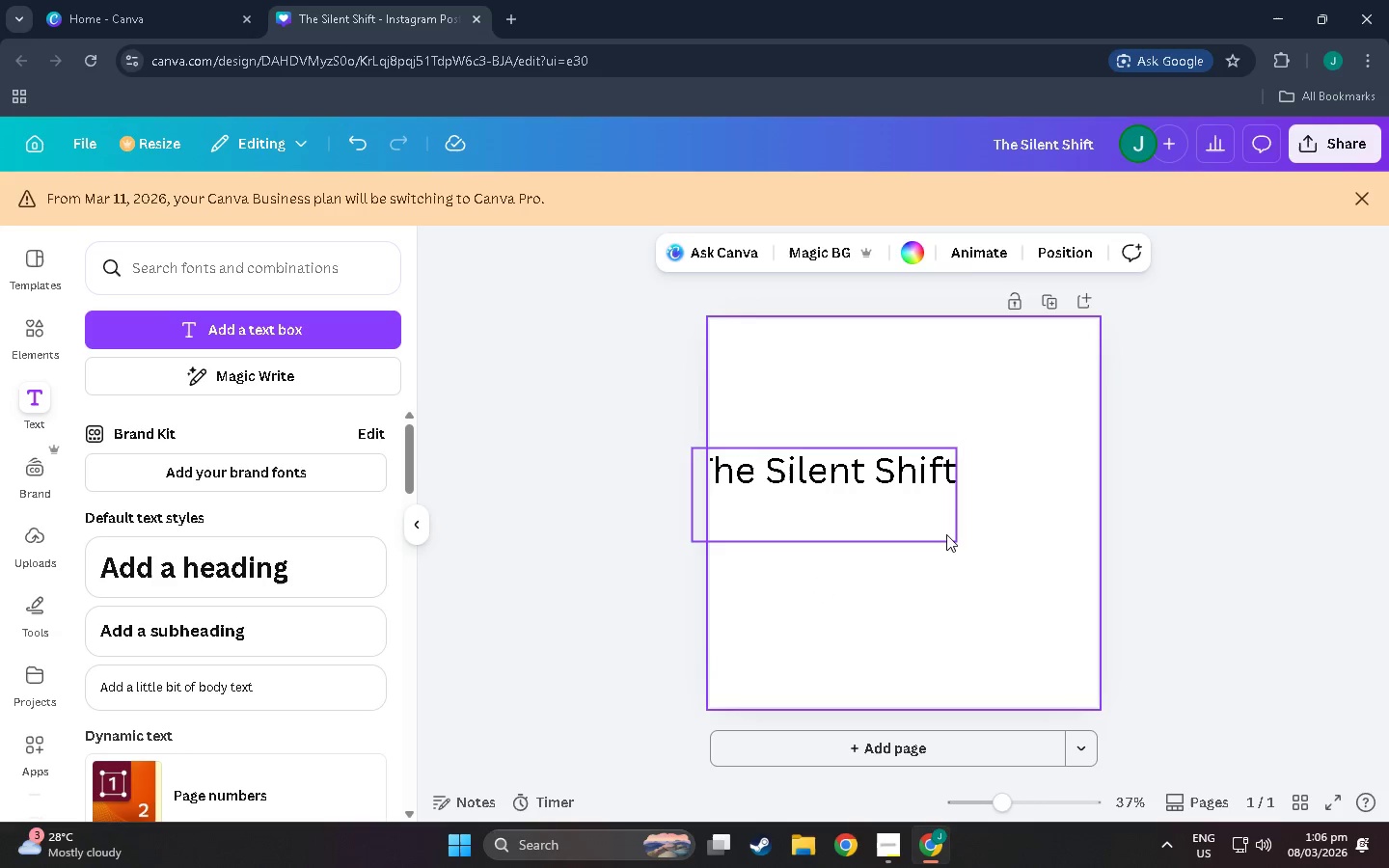 
left_click([912, 515])
 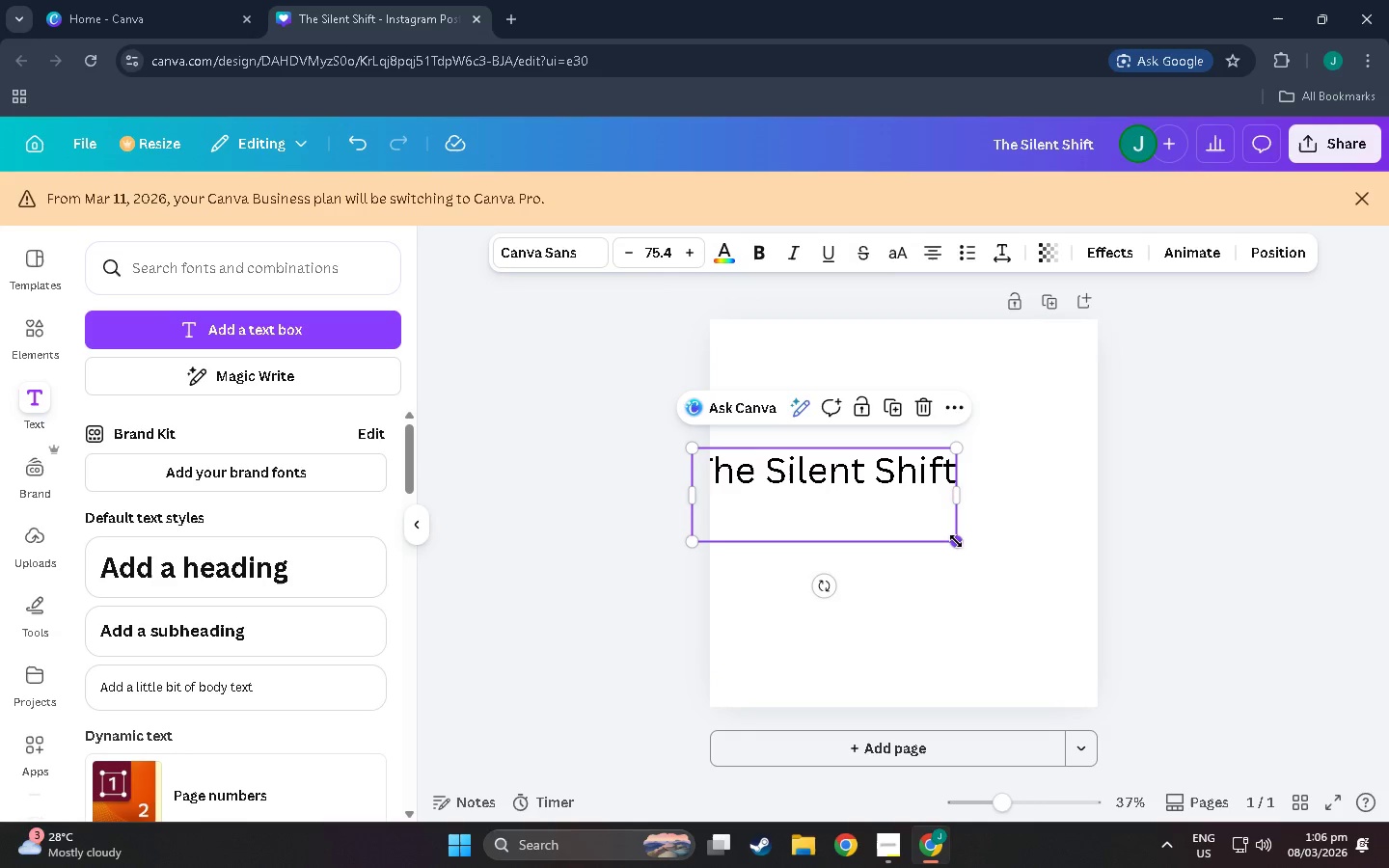 
left_click_drag(start_coordinate=[958, 541], to_coordinate=[1076, 642])
 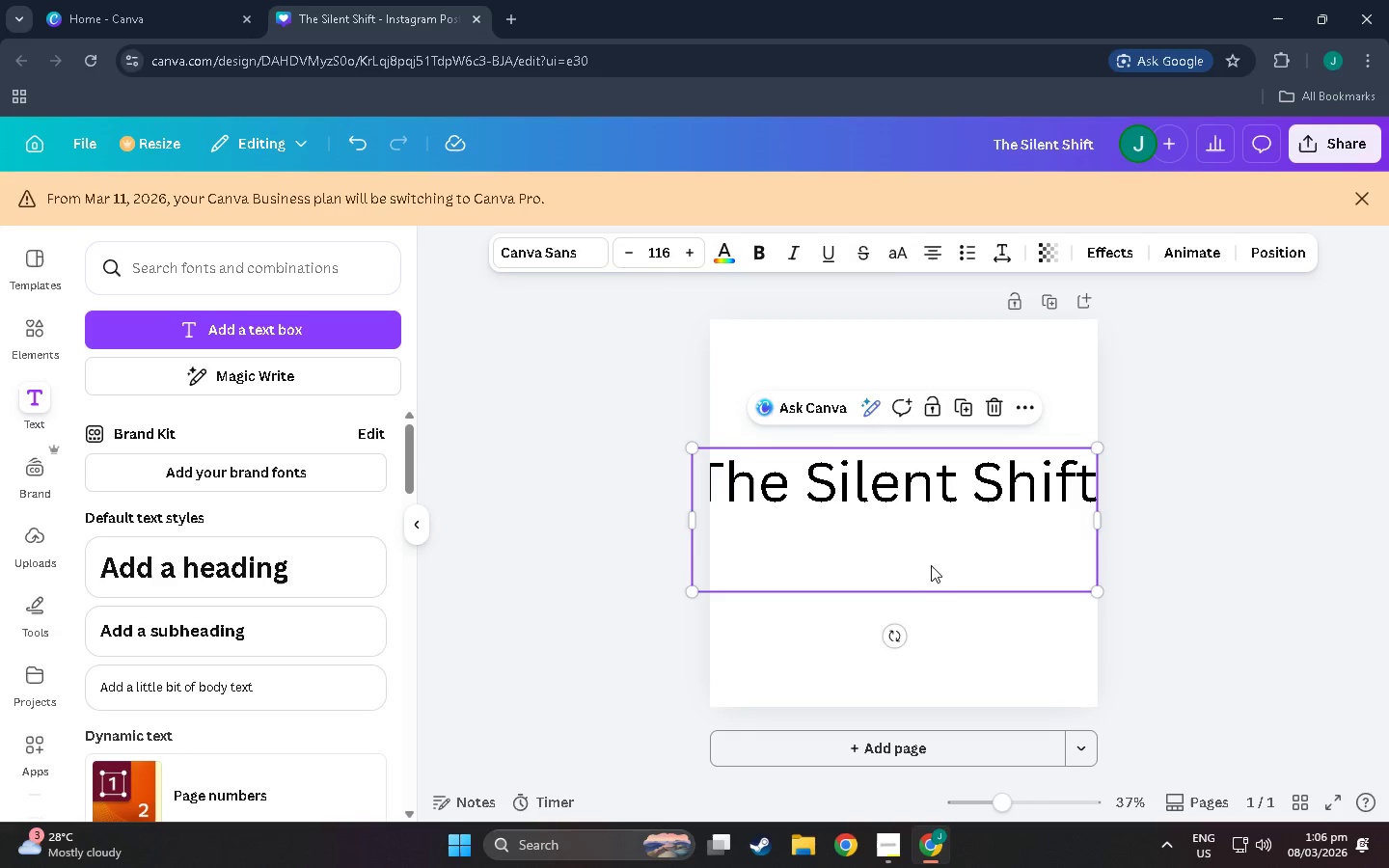 
left_click_drag(start_coordinate=[930, 564], to_coordinate=[941, 562])
 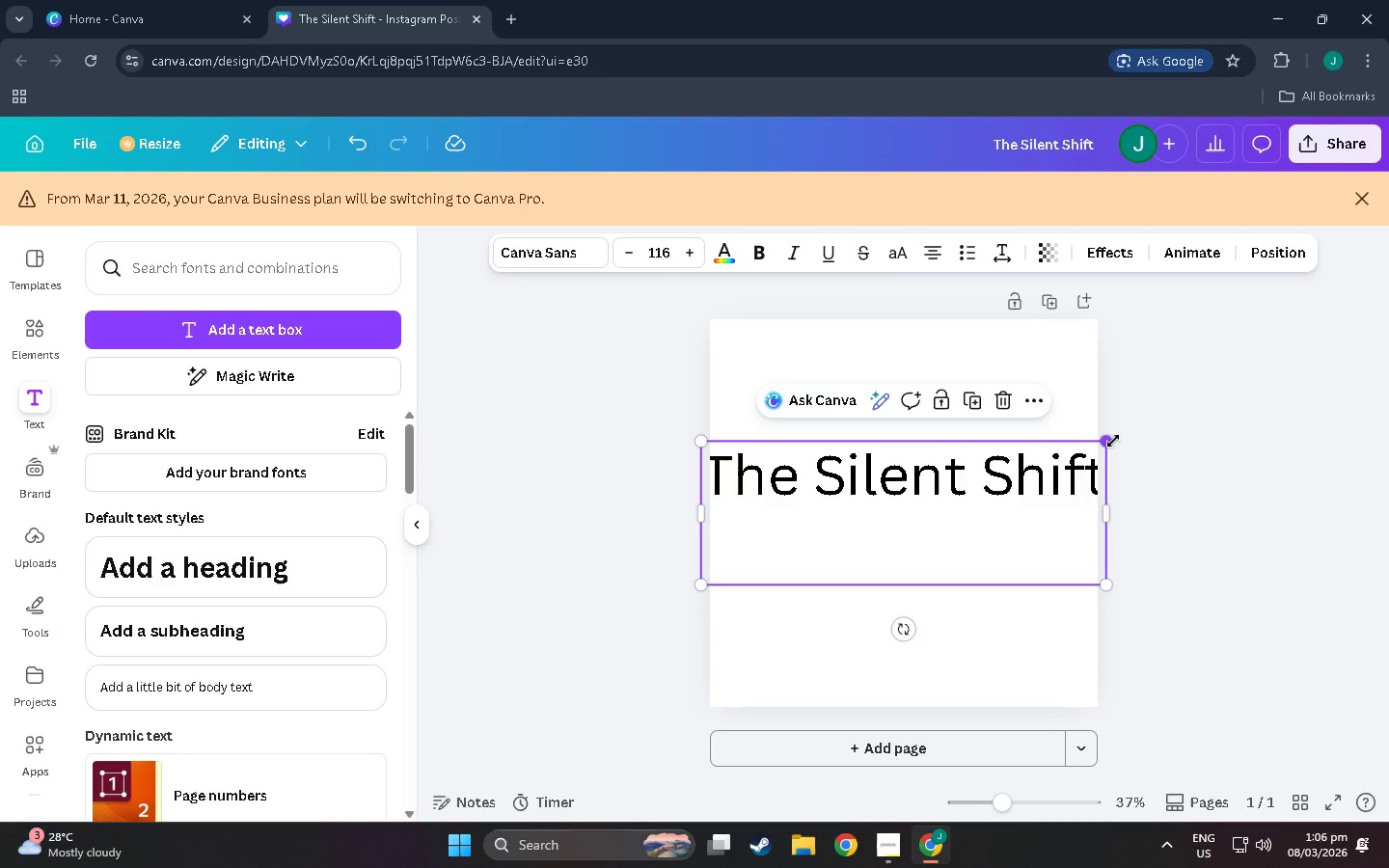 
left_click_drag(start_coordinate=[1113, 441], to_coordinate=[1087, 448])
 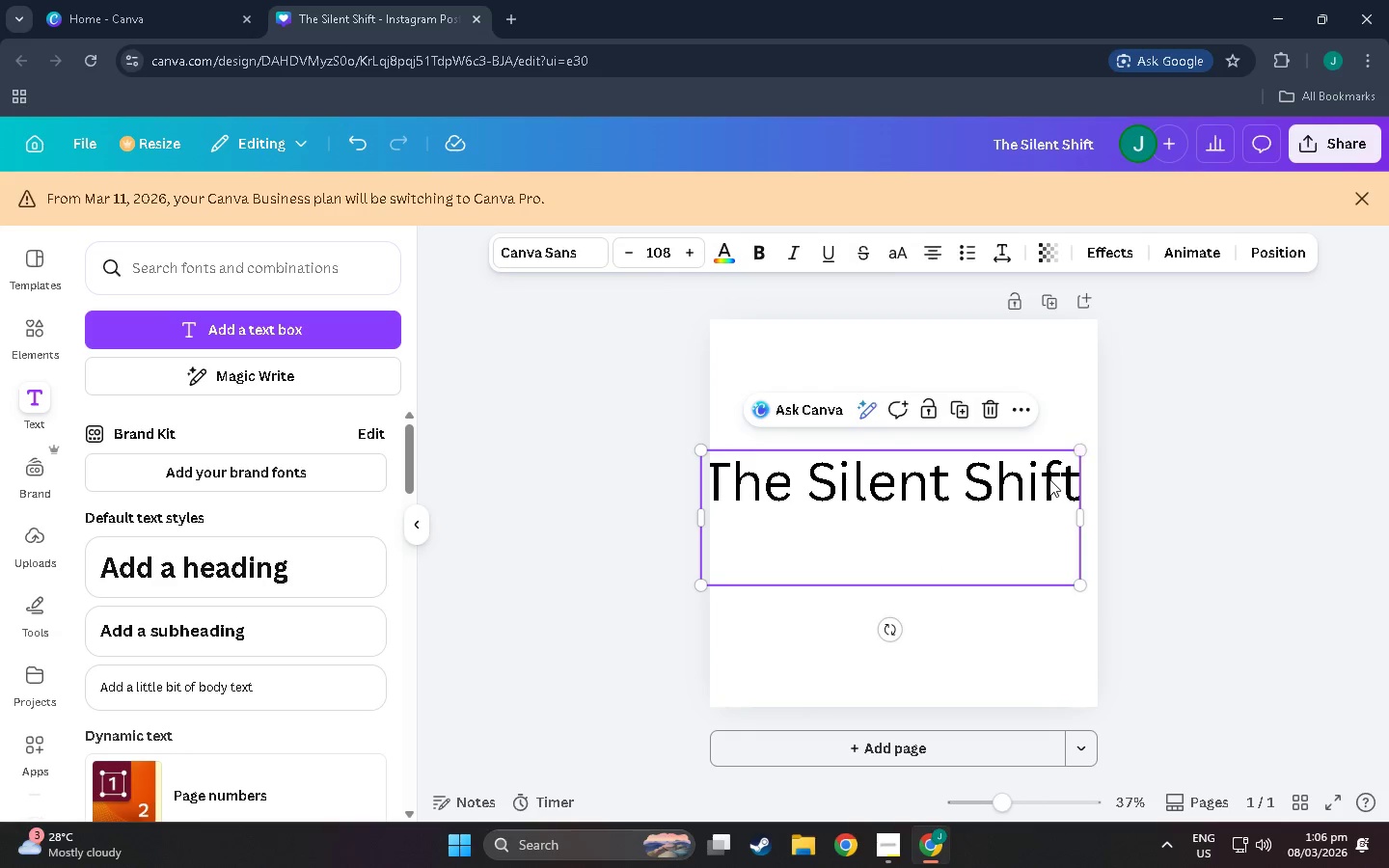 
left_click_drag(start_coordinate=[1049, 479], to_coordinate=[1069, 483])
 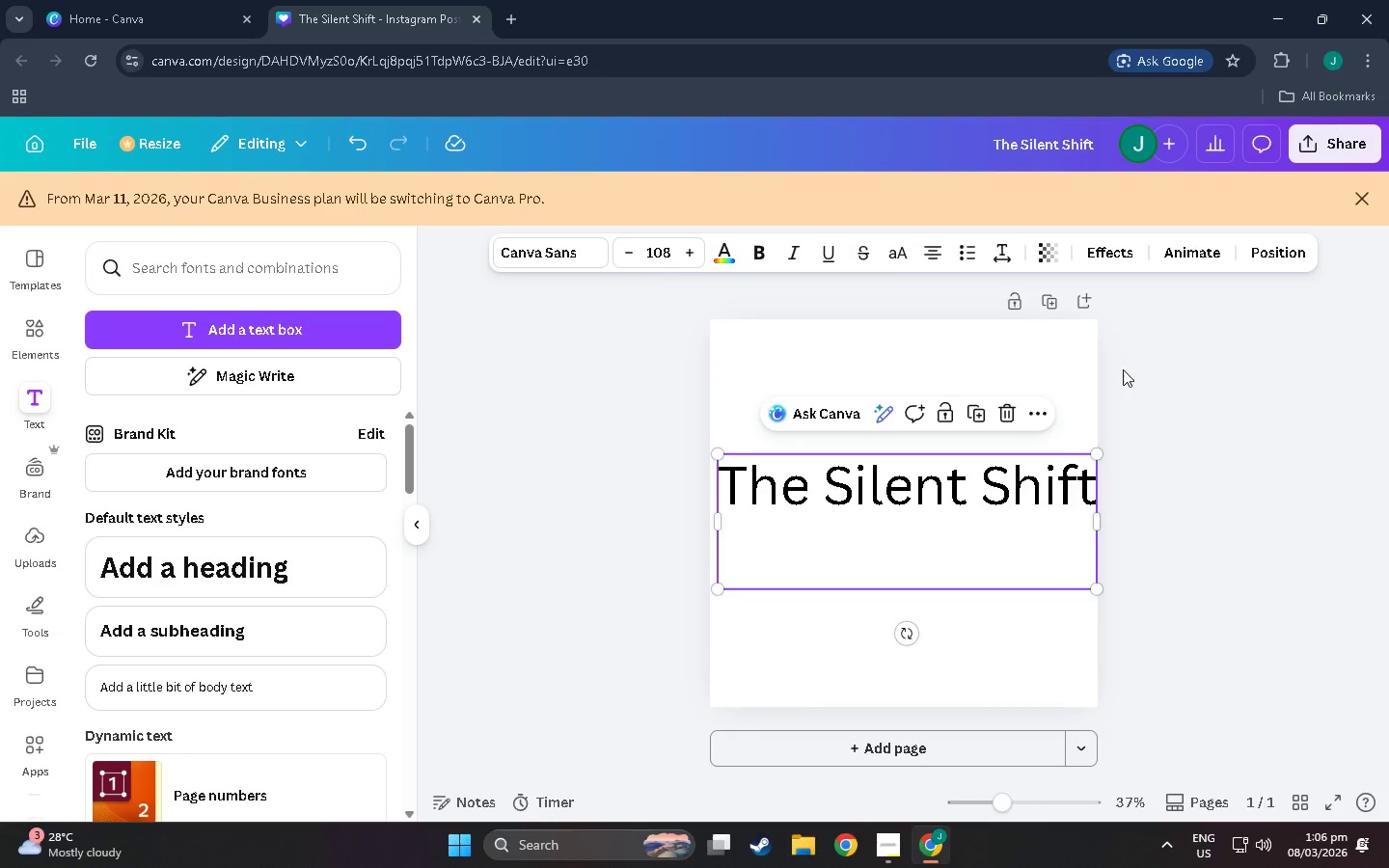 
left_click([1123, 369])
 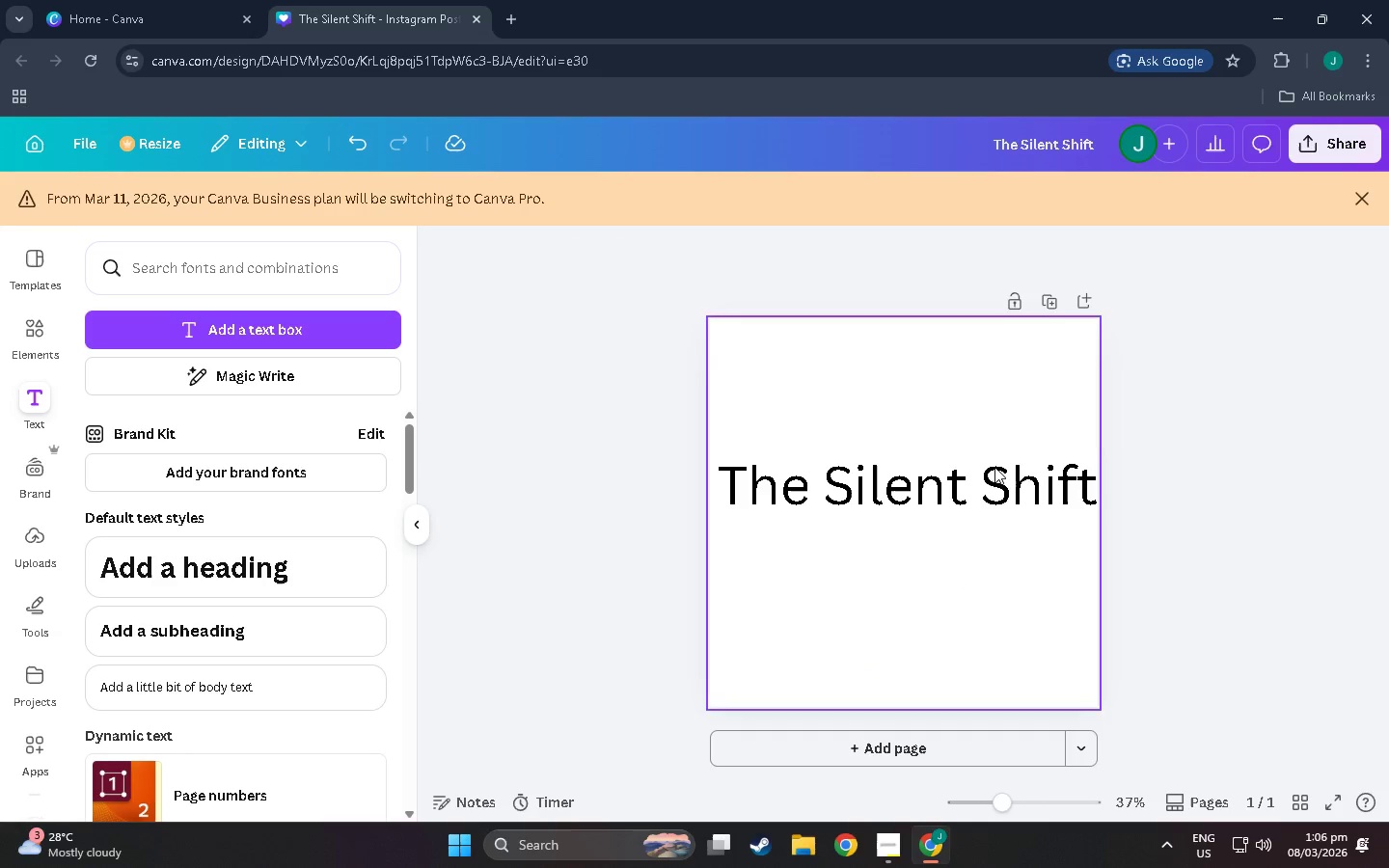 
left_click([941, 500])
 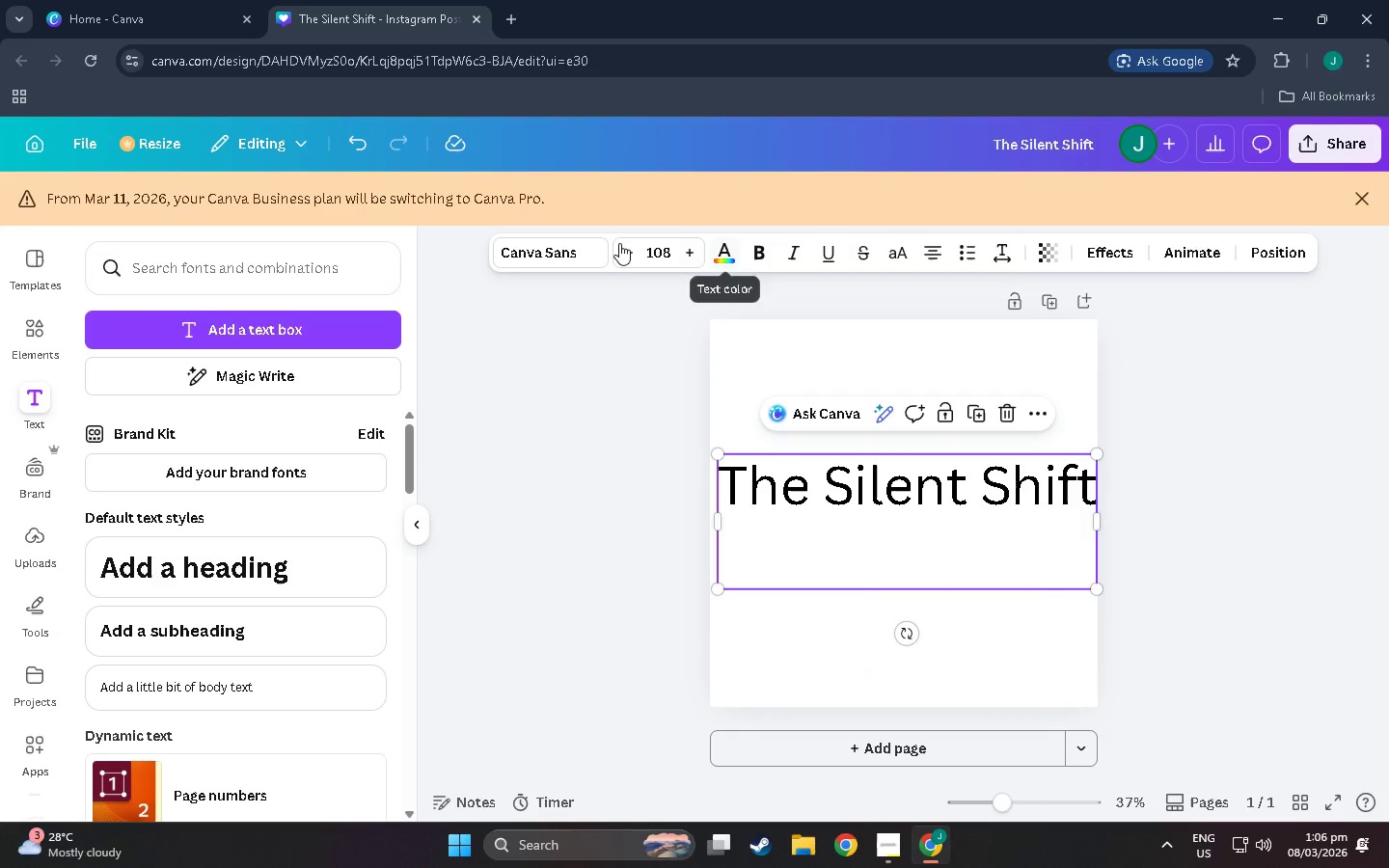 
left_click([563, 256])
 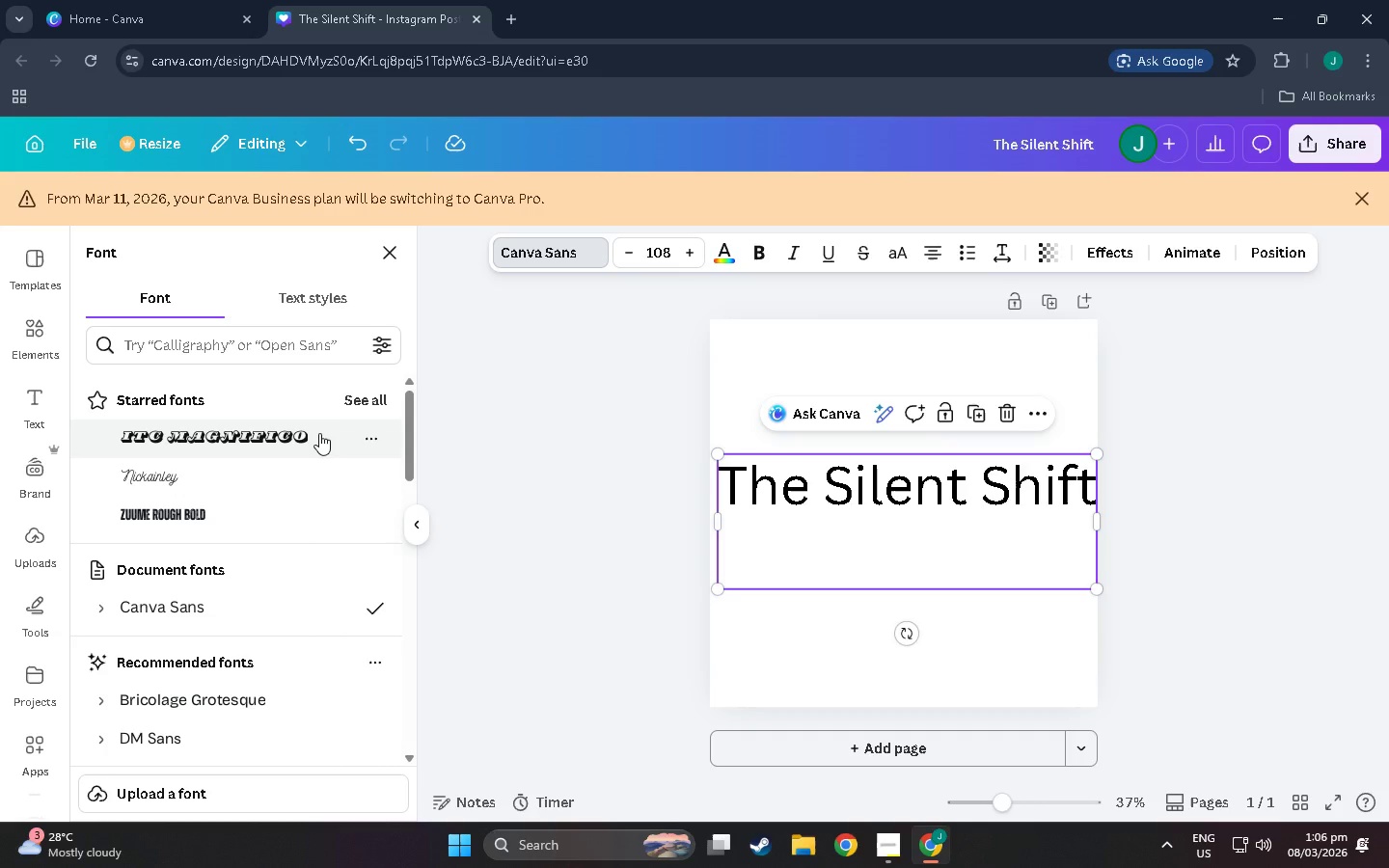 
left_click([319, 433])
 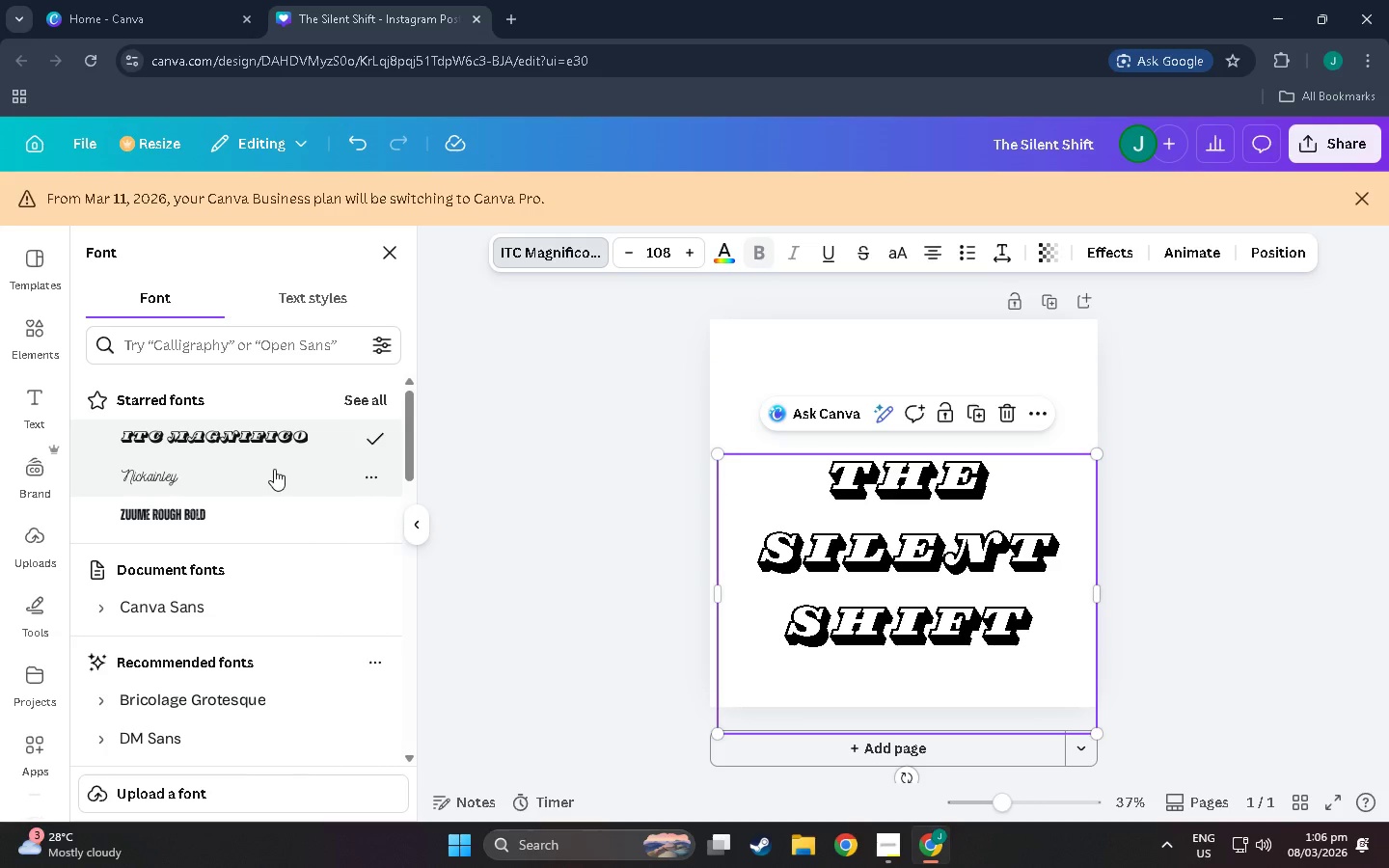 
left_click([259, 471])
 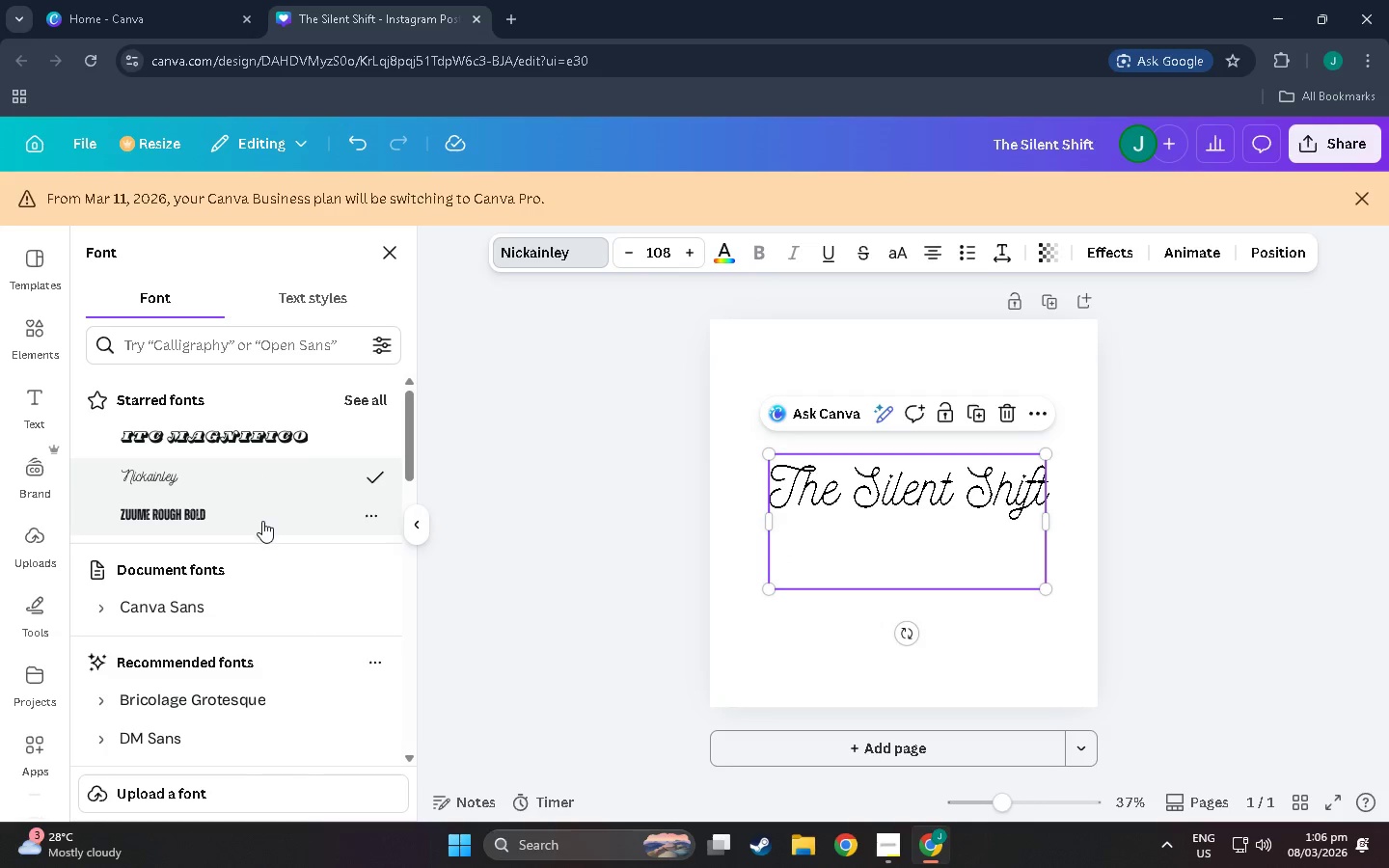 
left_click([262, 521])
 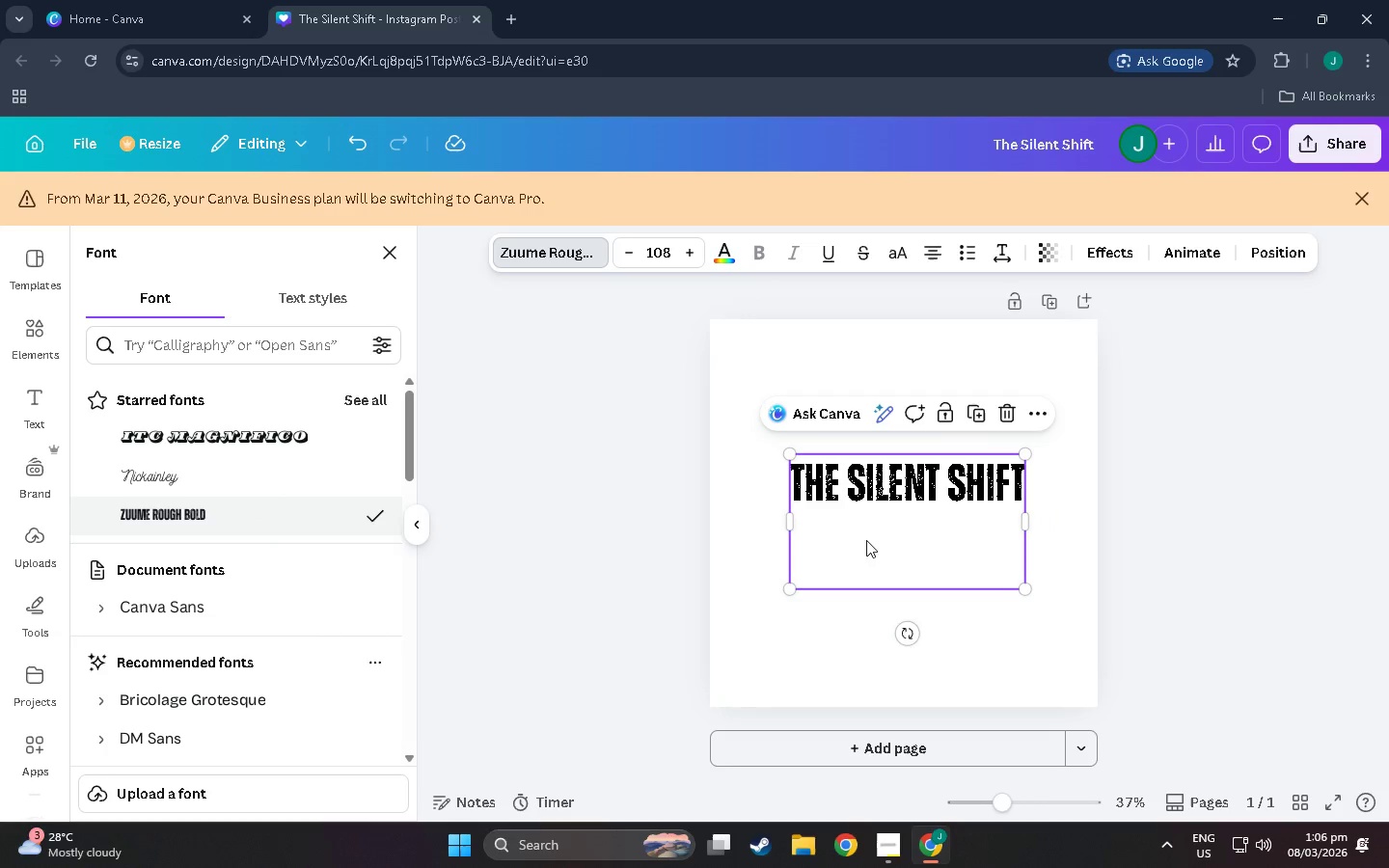 
left_click_drag(start_coordinate=[794, 456], to_coordinate=[763, 417])
 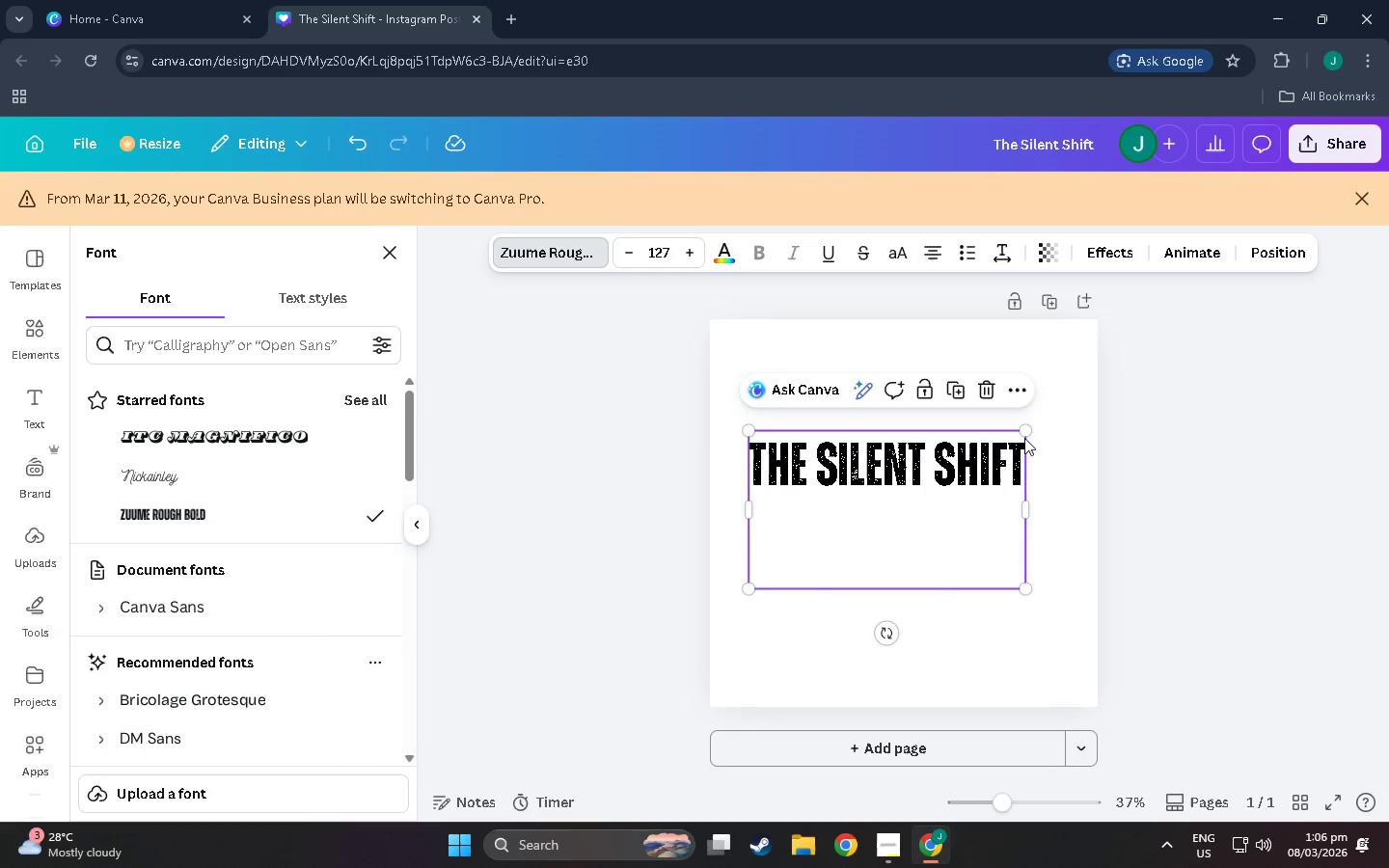 
left_click_drag(start_coordinate=[1024, 428], to_coordinate=[1091, 367])
 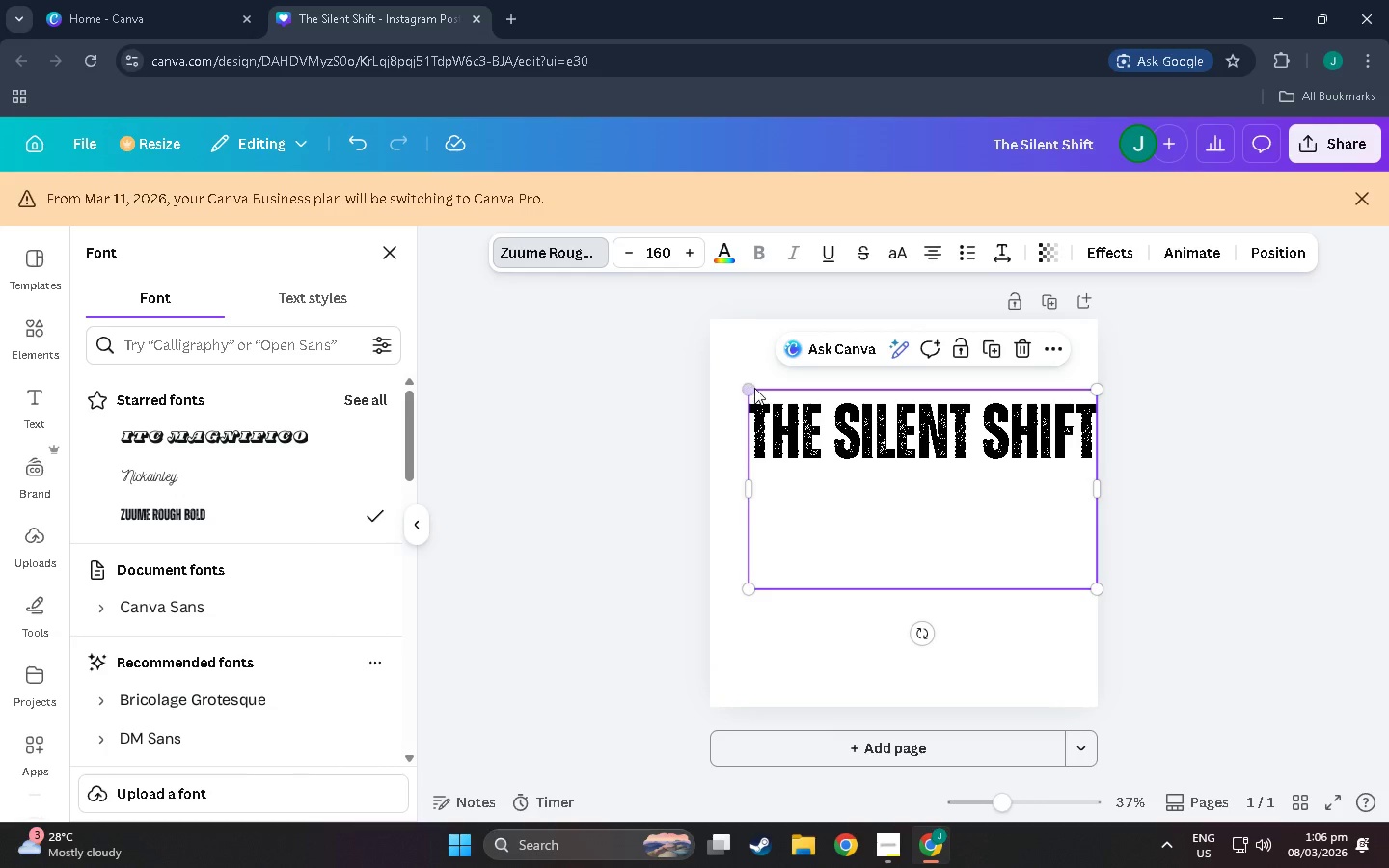 
left_click([754, 388])
 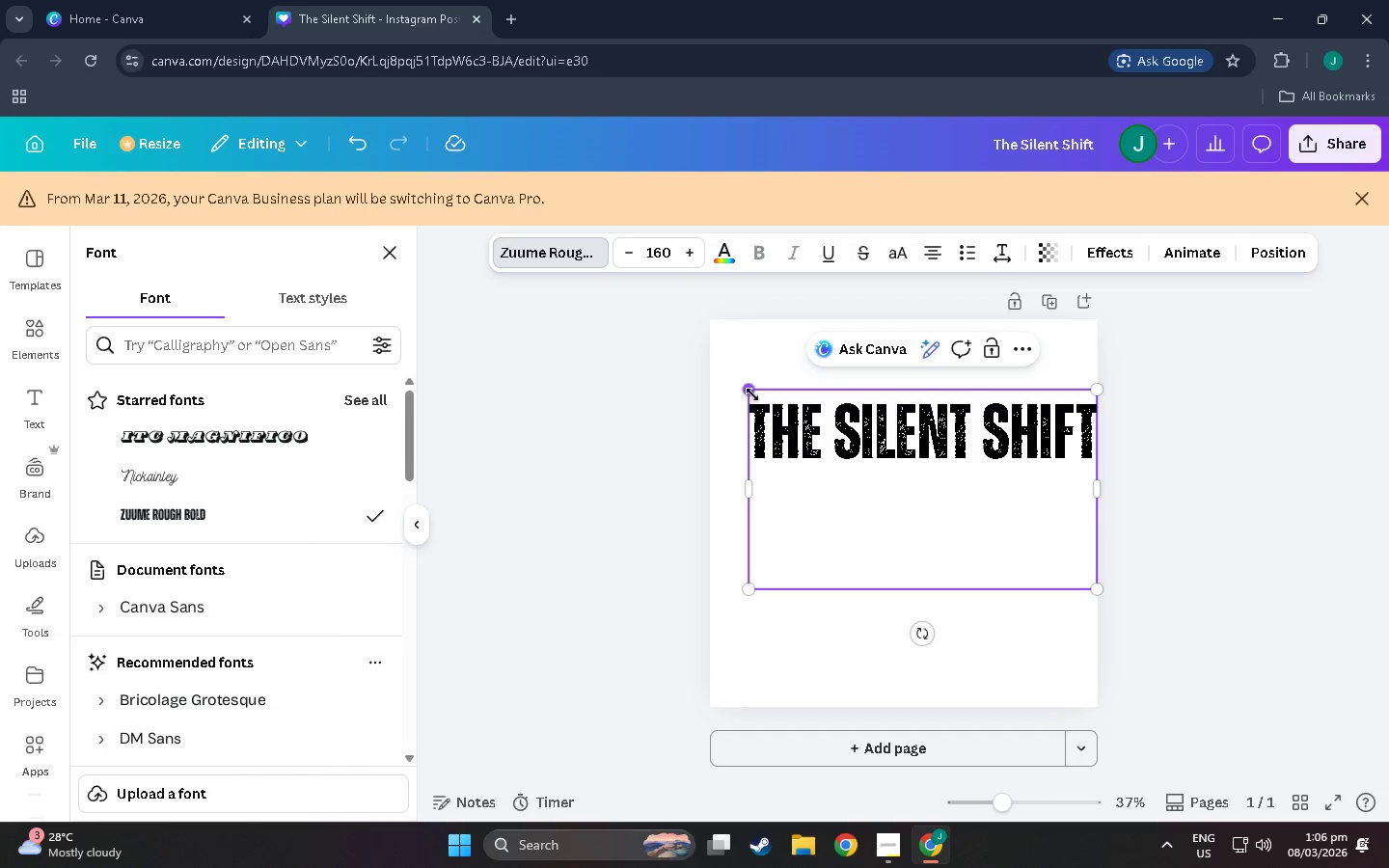 
left_click_drag(start_coordinate=[752, 394], to_coordinate=[687, 376])
 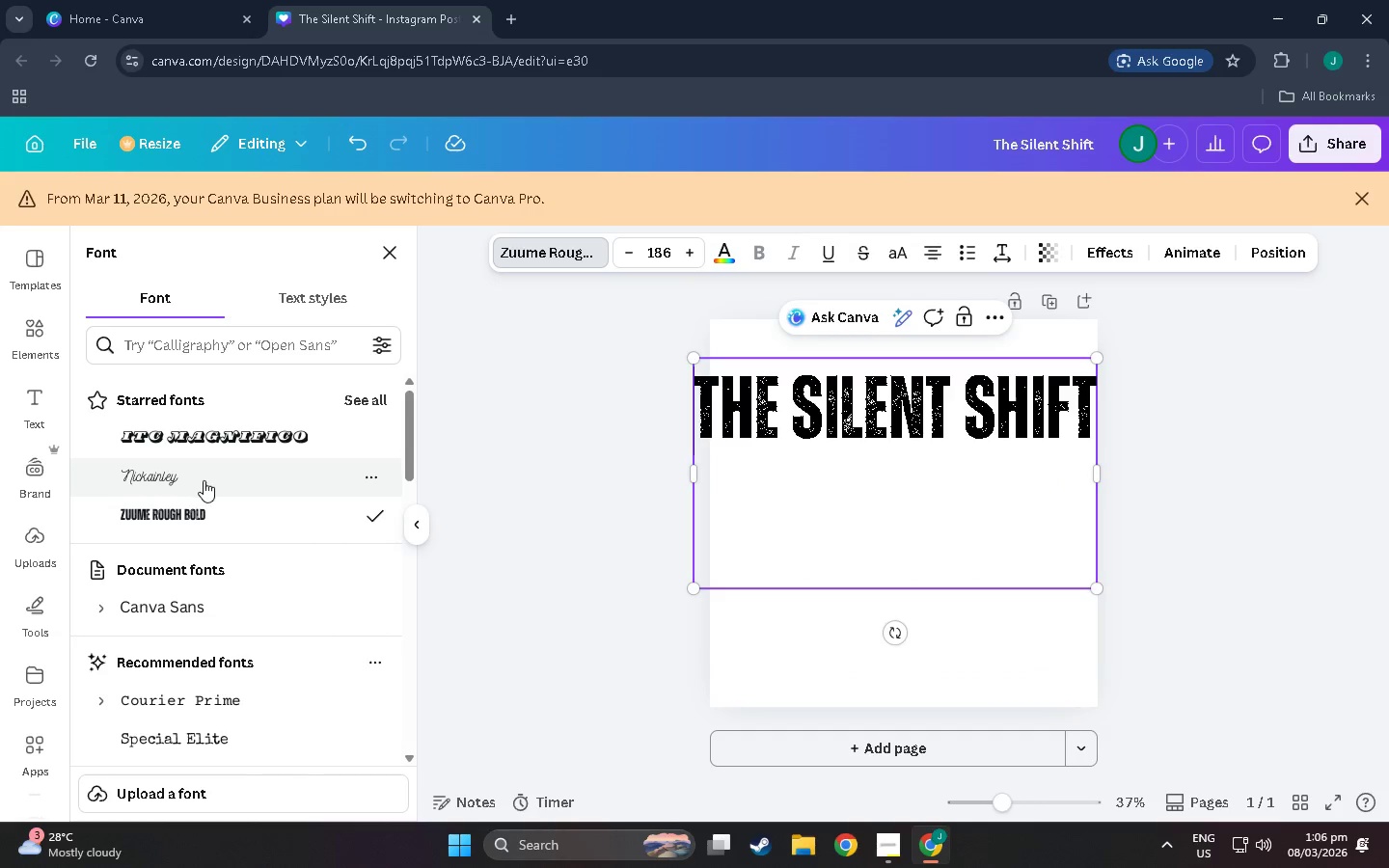 
scroll: coordinate [266, 446], scroll_direction: up, amount: 2.0
 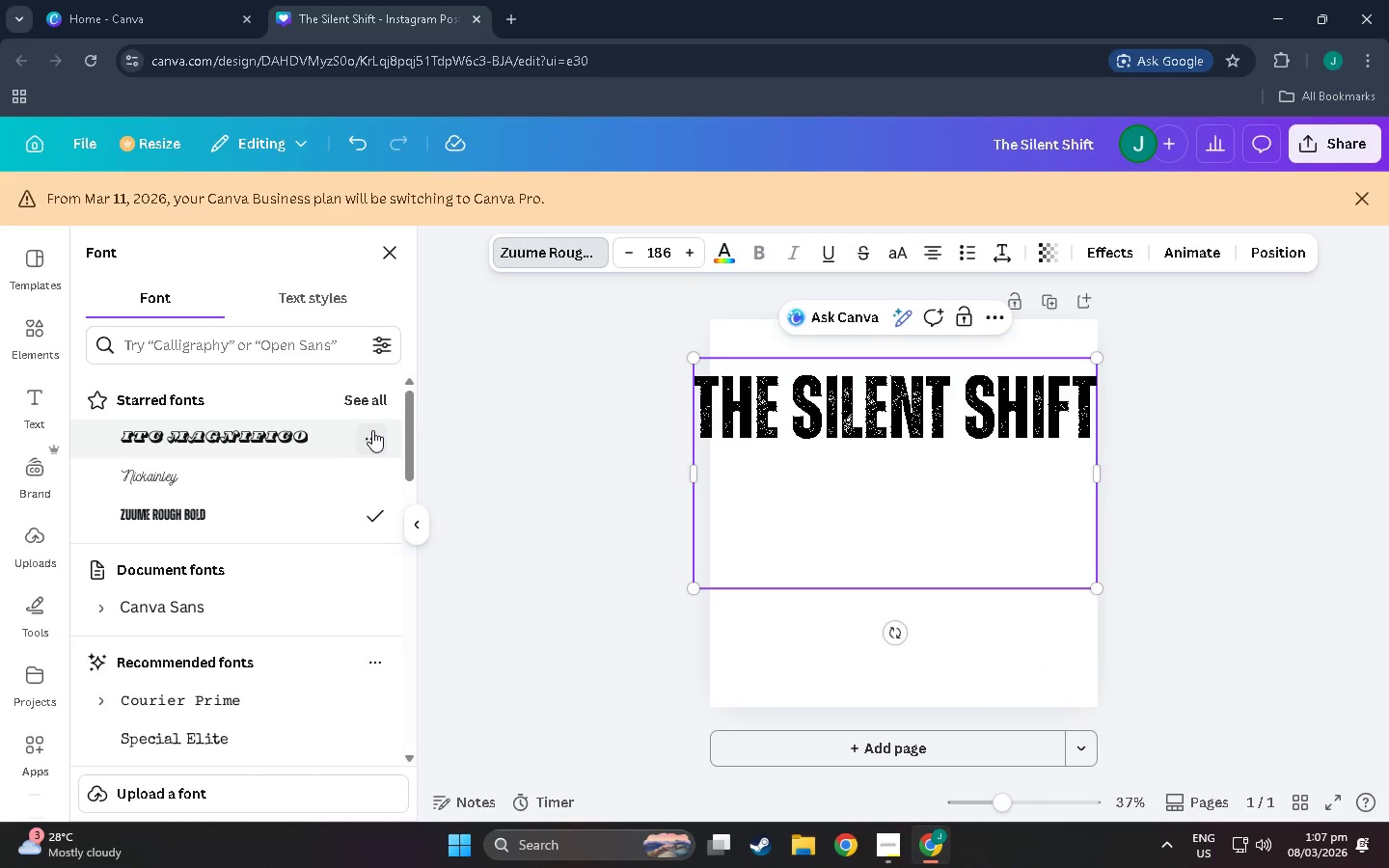 
left_click([366, 443])
 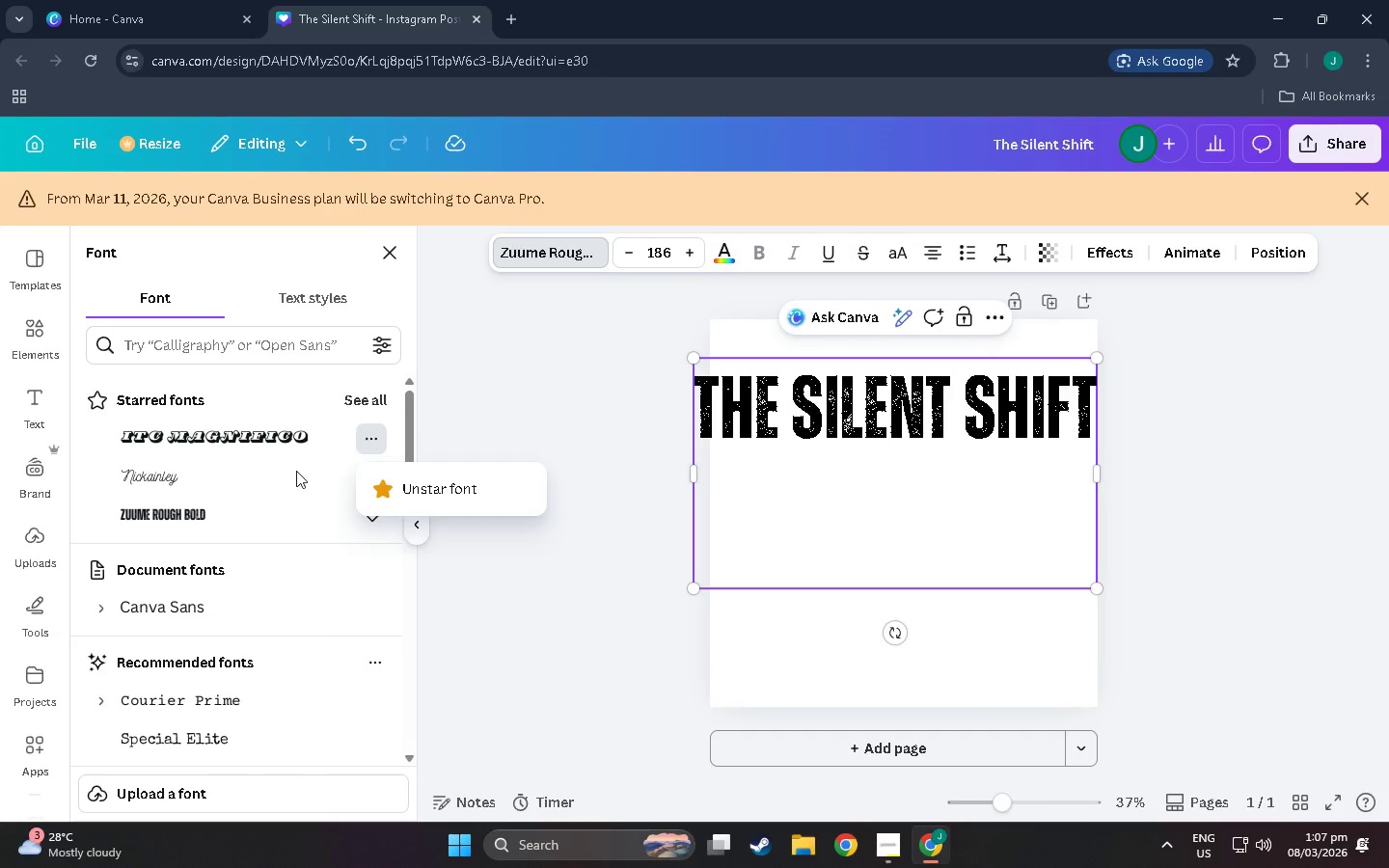 
left_click_drag(start_coordinate=[291, 471], to_coordinate=[392, 482])
 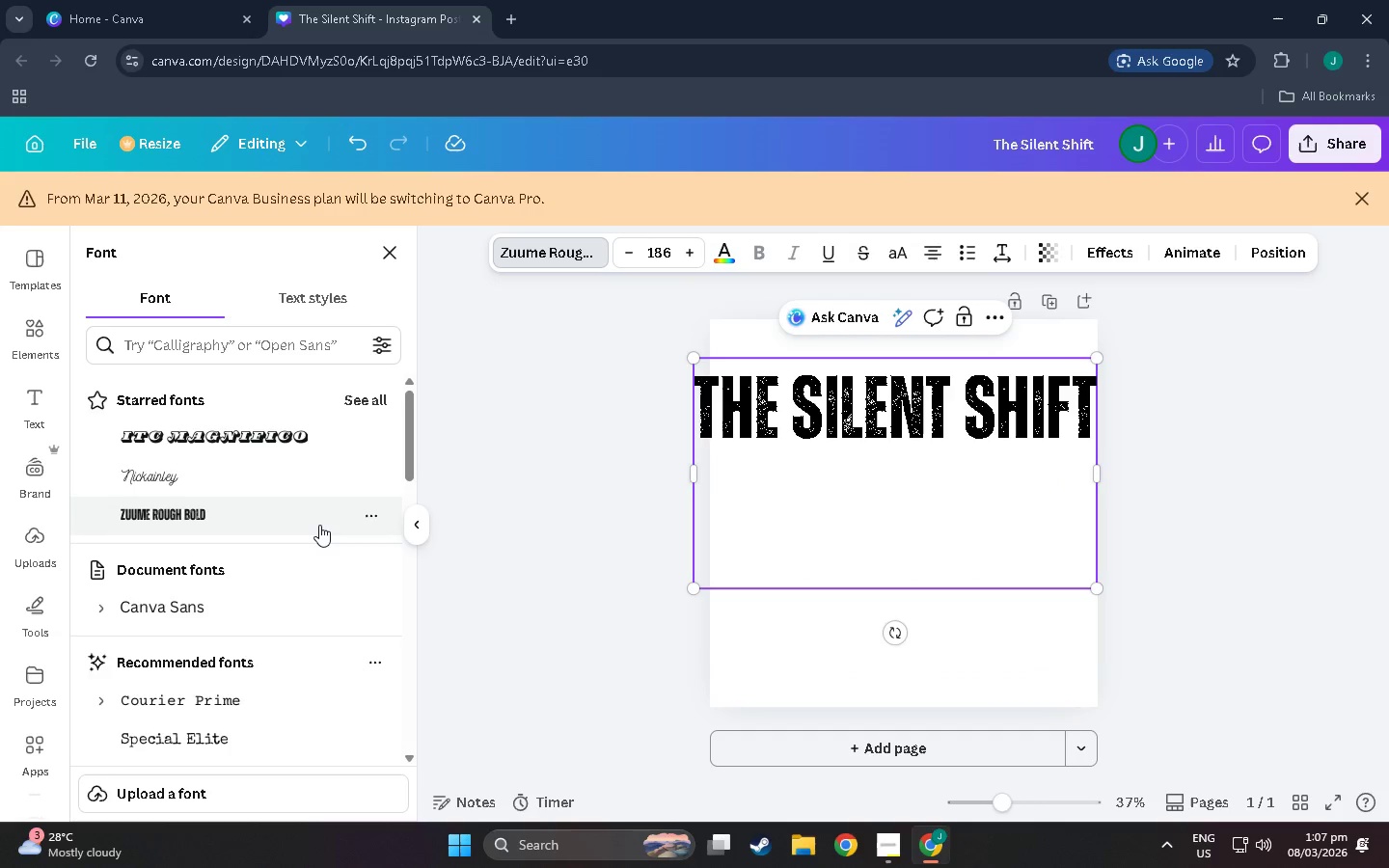 
scroll: coordinate [276, 417], scroll_direction: down, amount: 4.0
 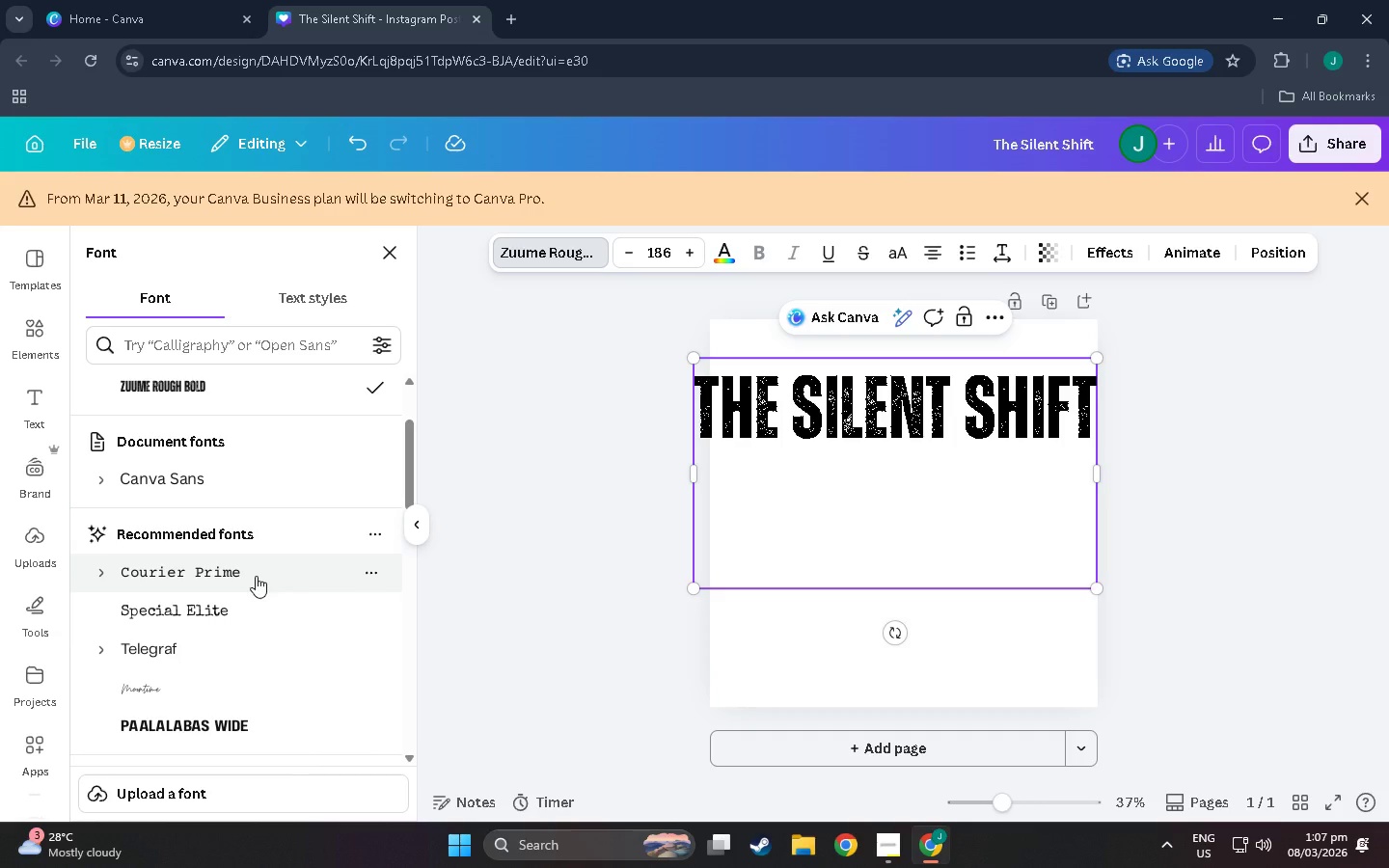 
left_click([256, 576])
 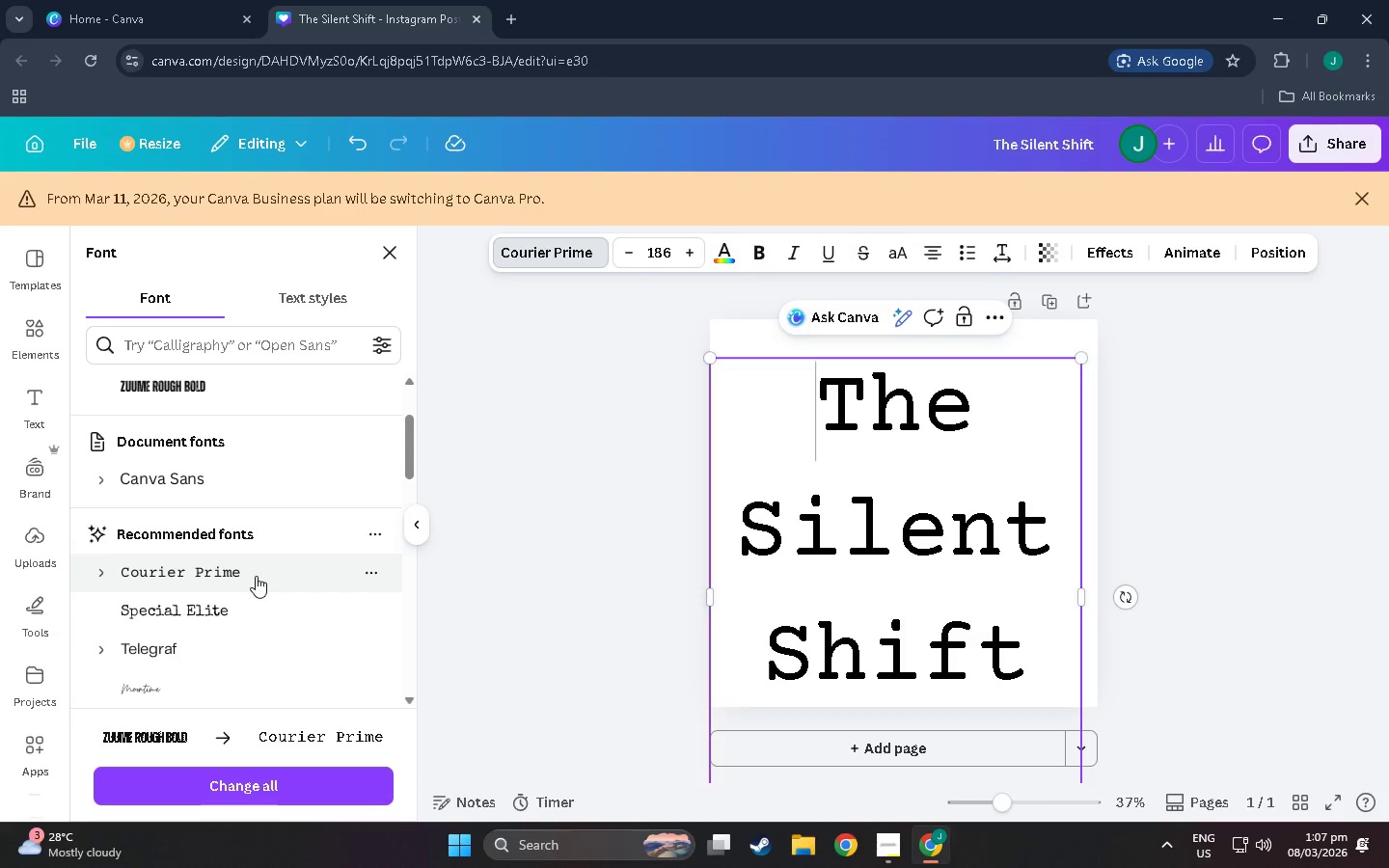 
scroll: coordinate [256, 576], scroll_direction: down, amount: 1.0
 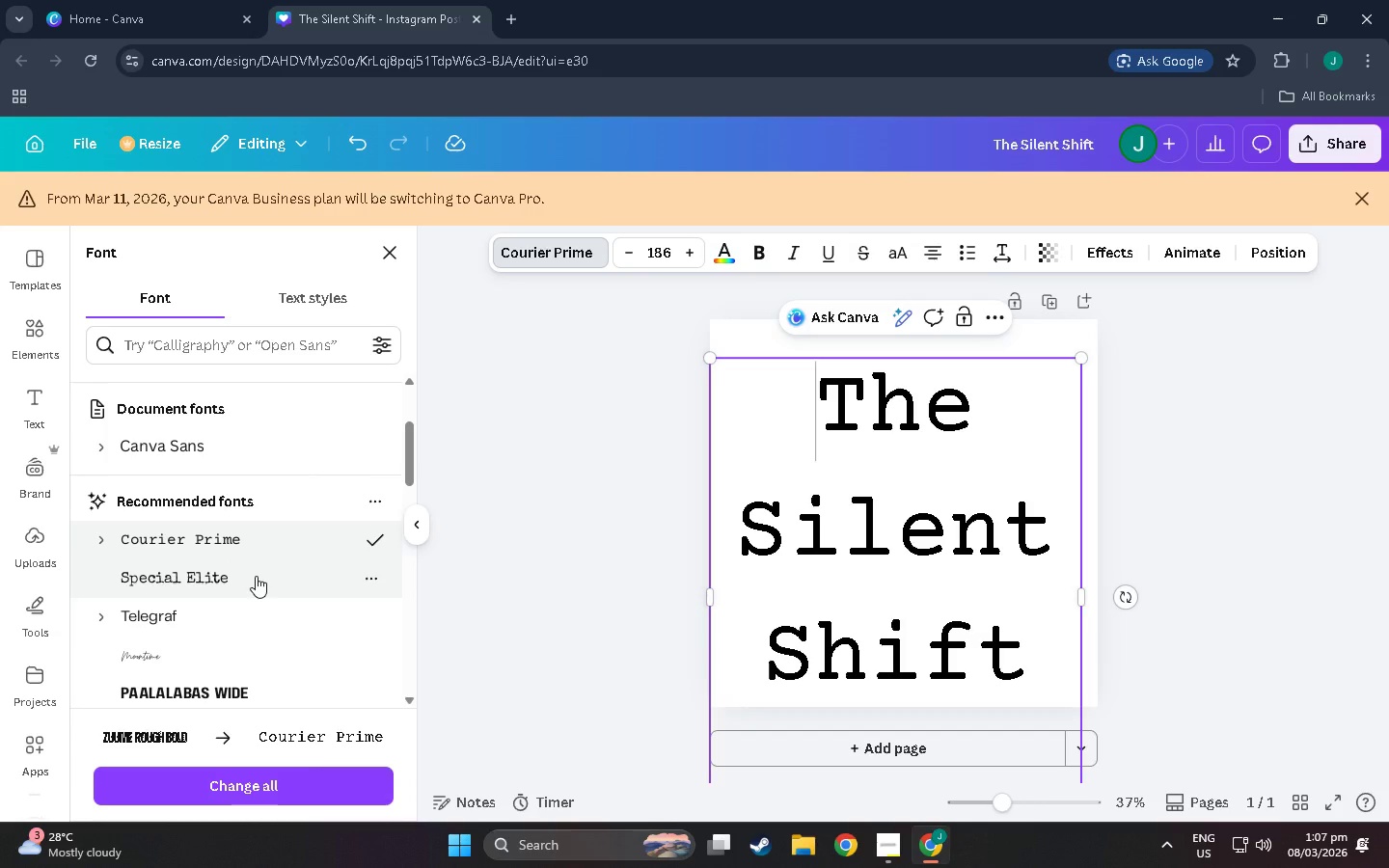 
left_click([256, 576])
 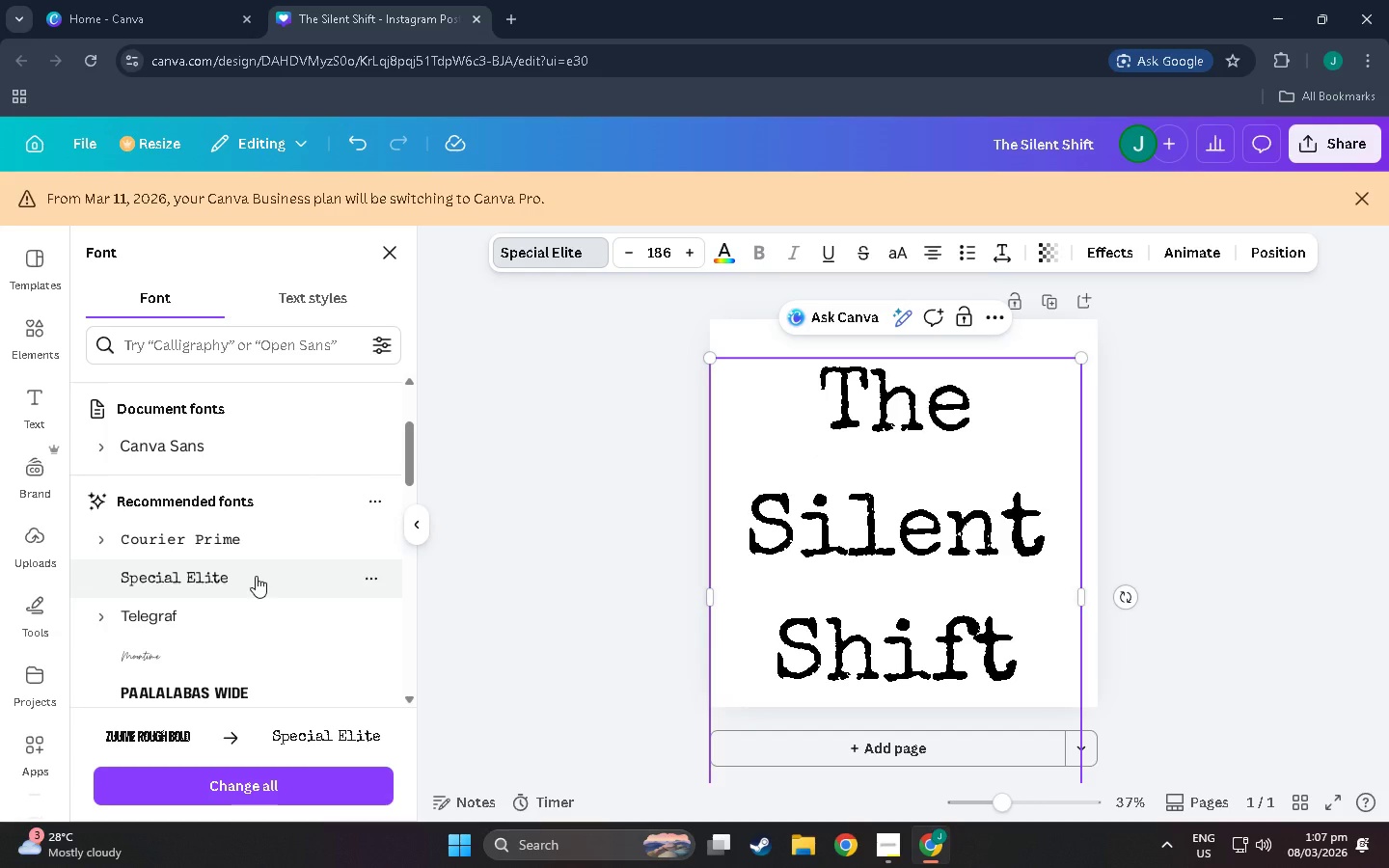 
scroll: coordinate [256, 576], scroll_direction: down, amount: 1.0
 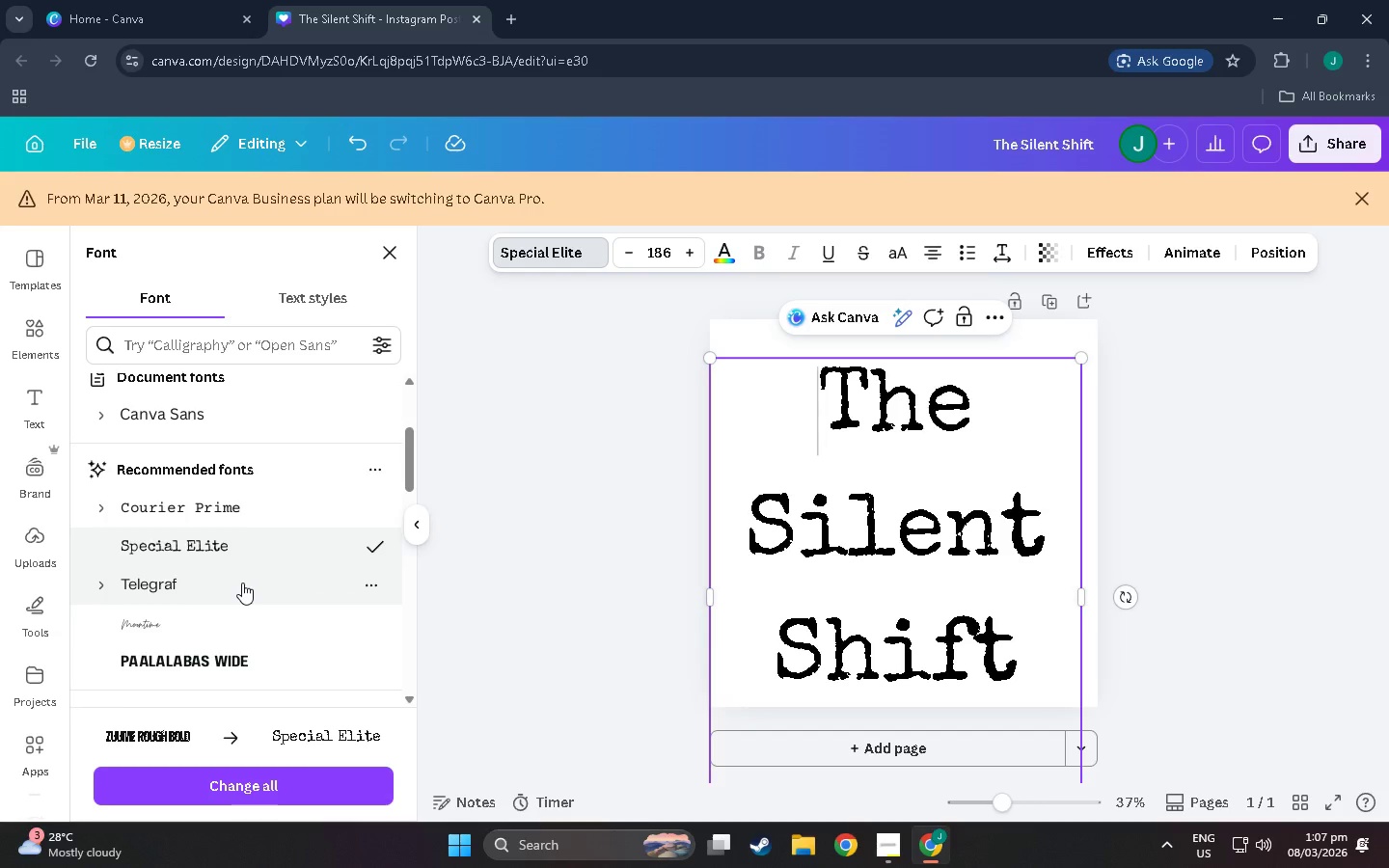 
left_click([242, 583])
 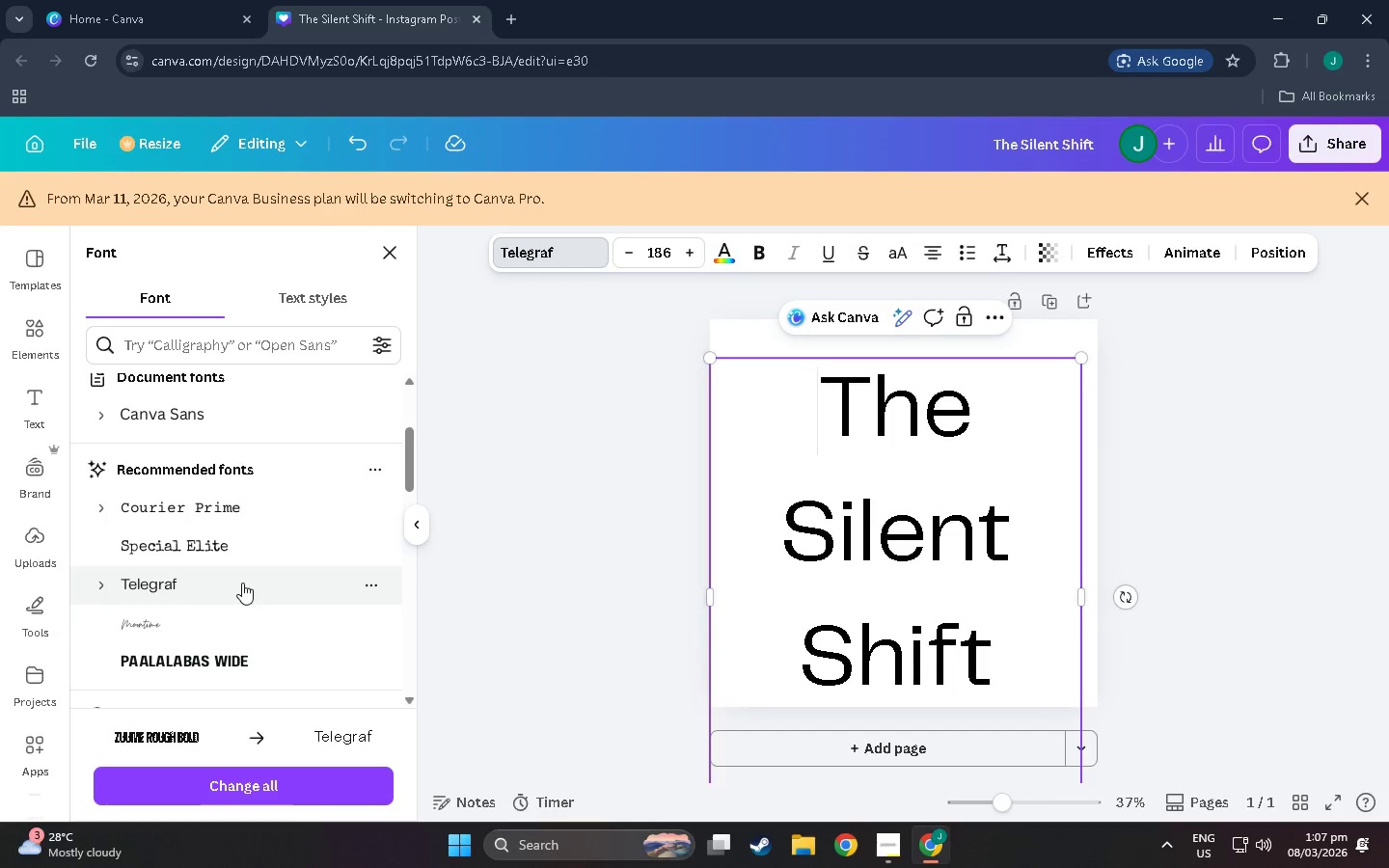 
scroll: coordinate [238, 568], scroll_direction: down, amount: 1.0
 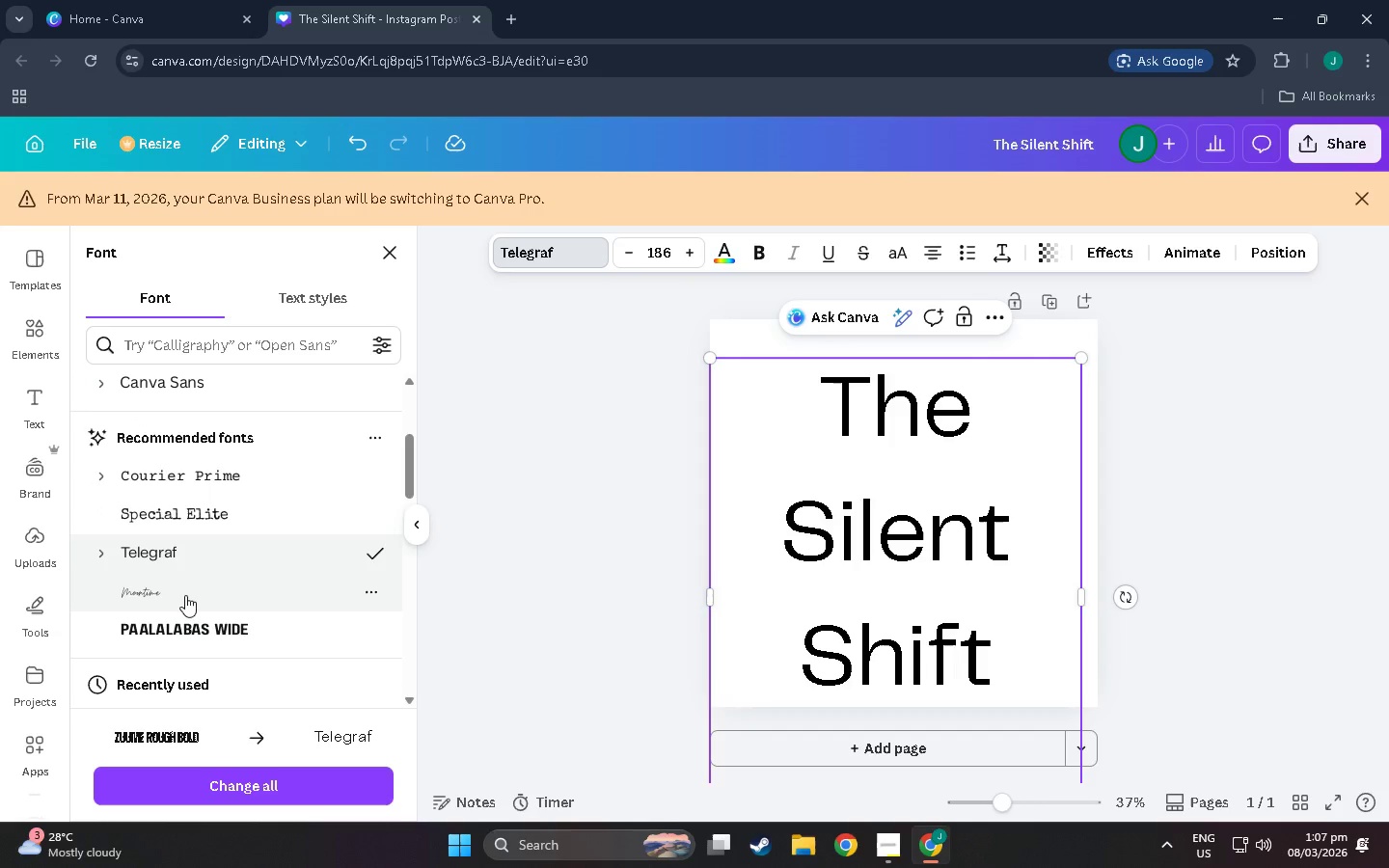 
left_click([180, 591])
 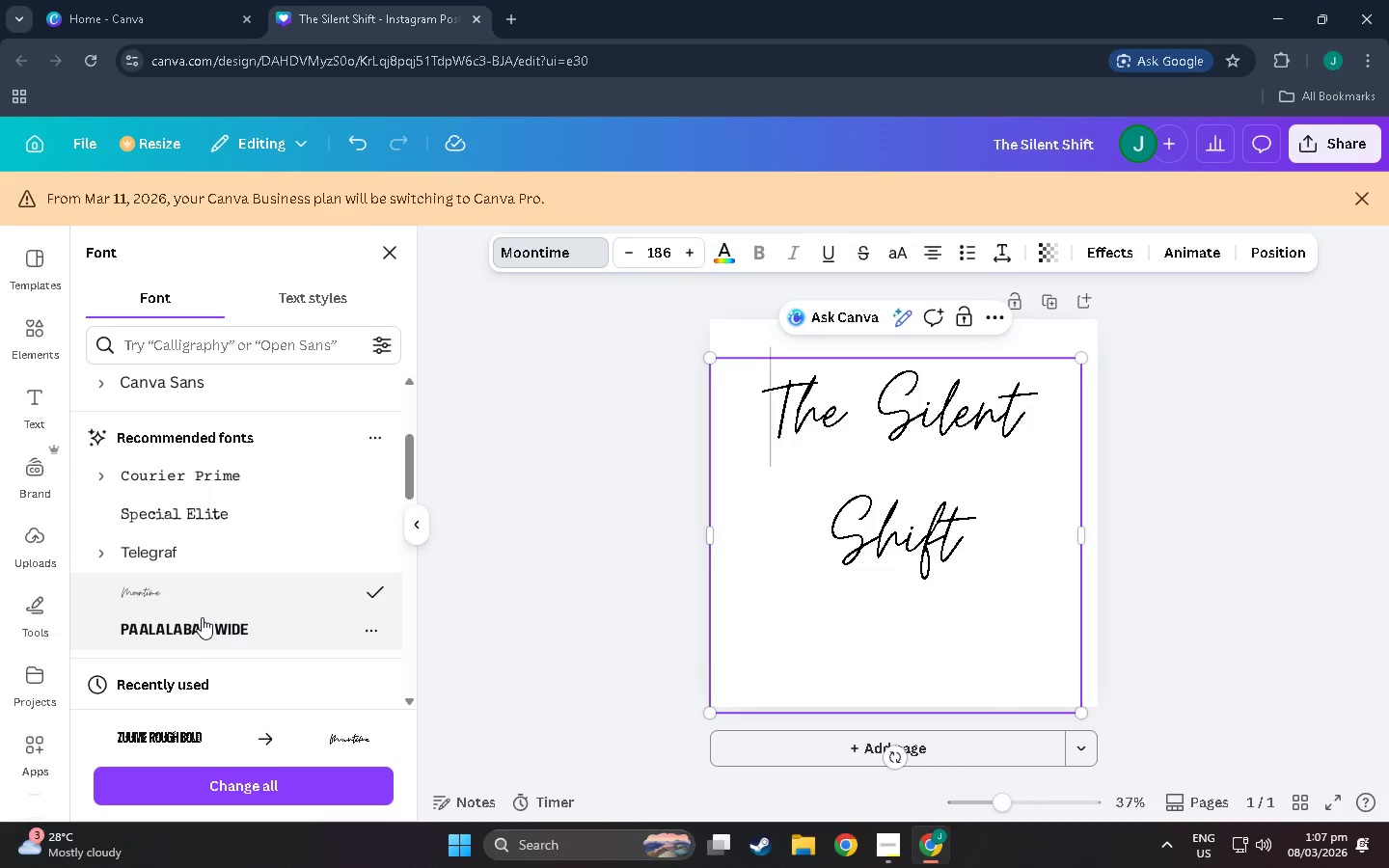 
left_click([222, 626])
 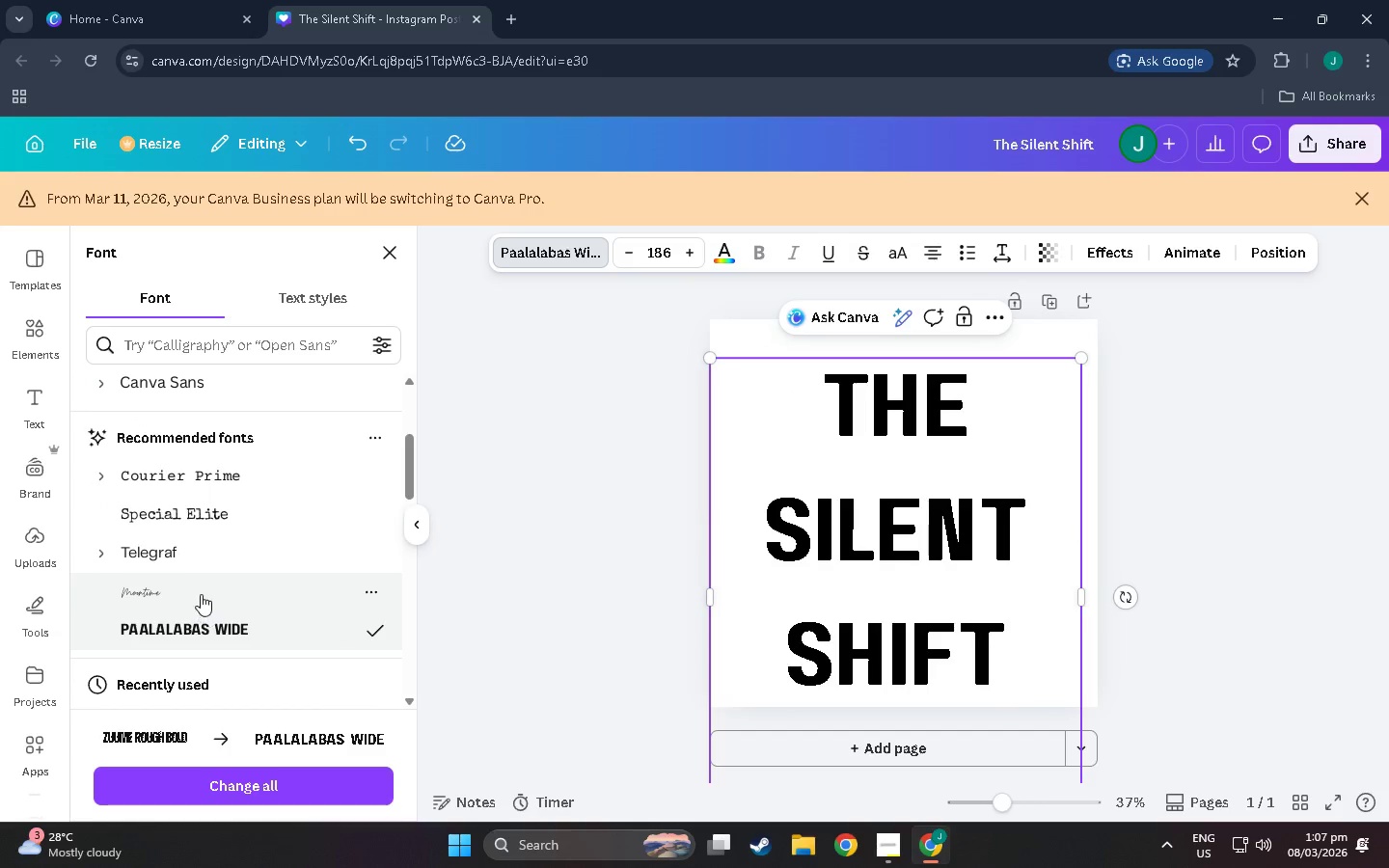 
scroll: coordinate [201, 593], scroll_direction: down, amount: 1.0
 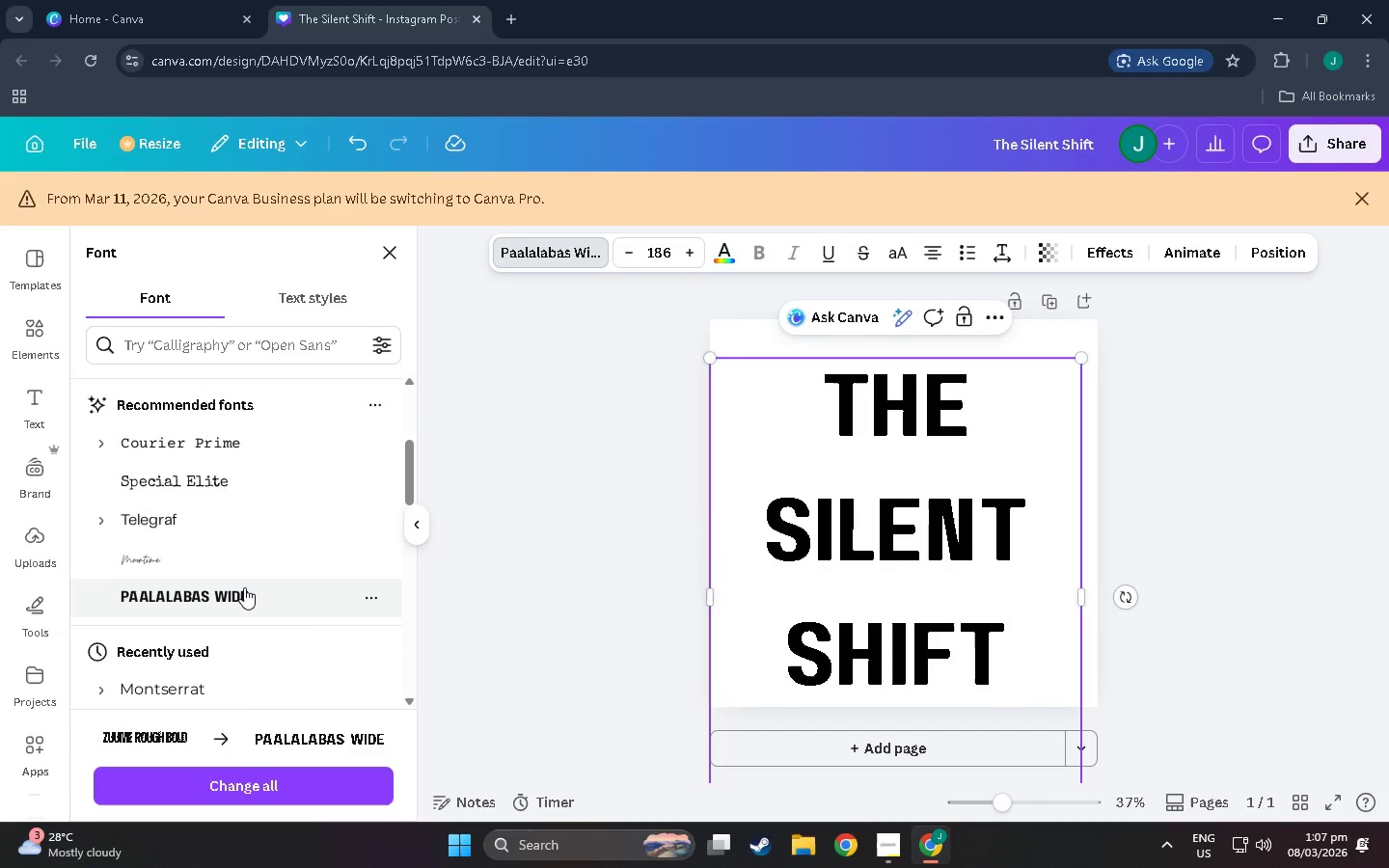 
key(Alt+AltLeft)
 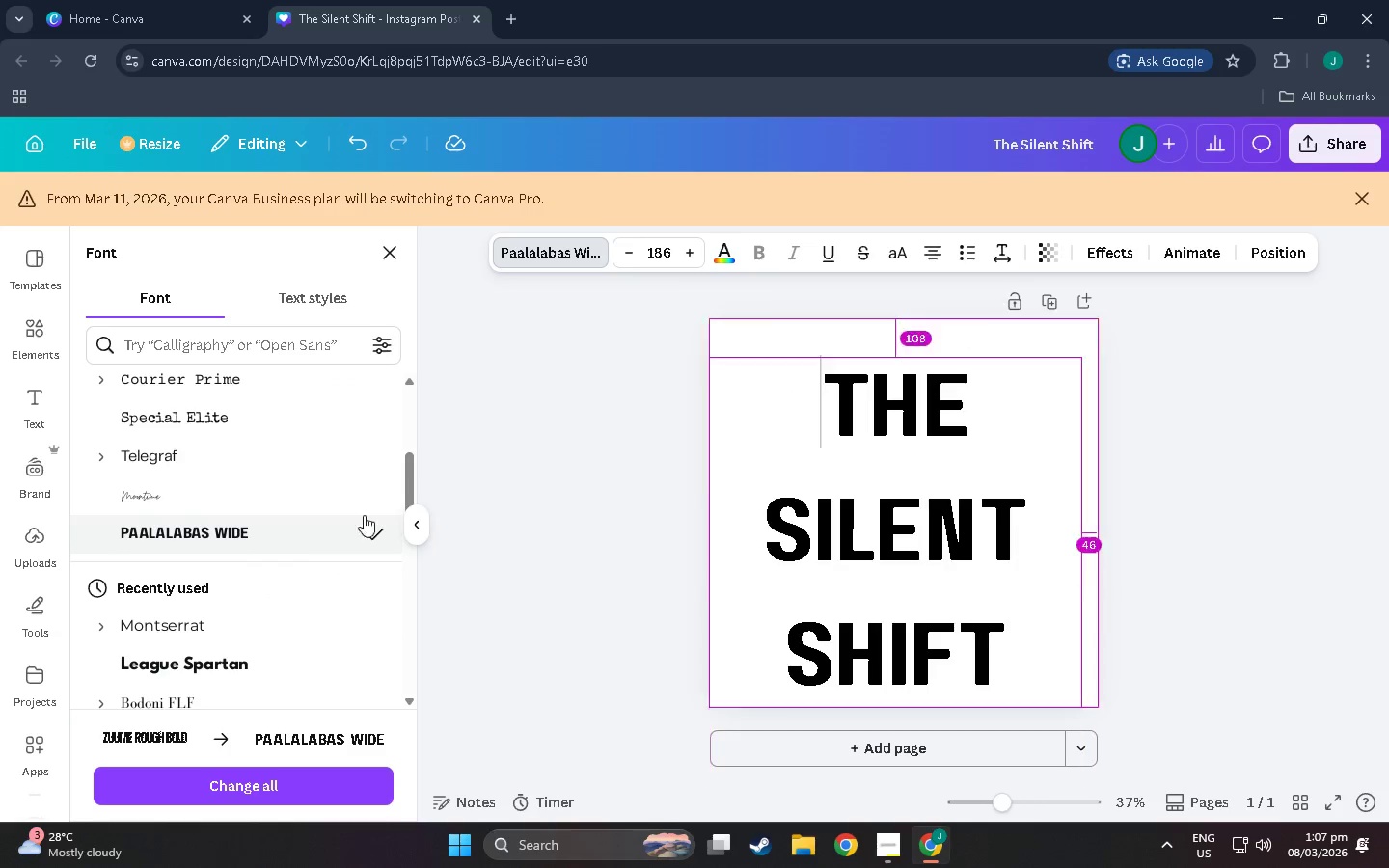 
scroll: coordinate [245, 587], scroll_direction: down, amount: 2.0
 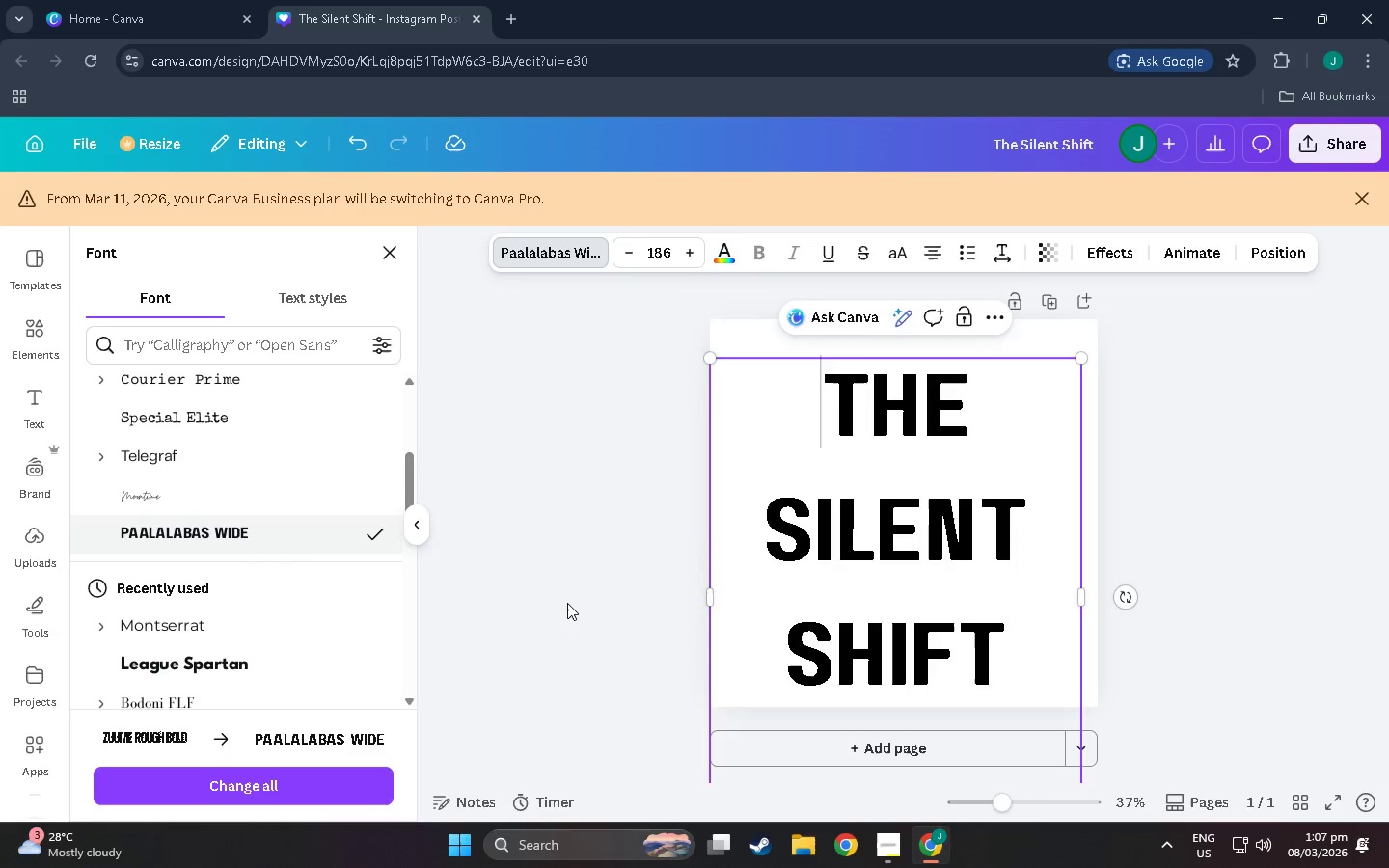 
key(Alt+Tab)